 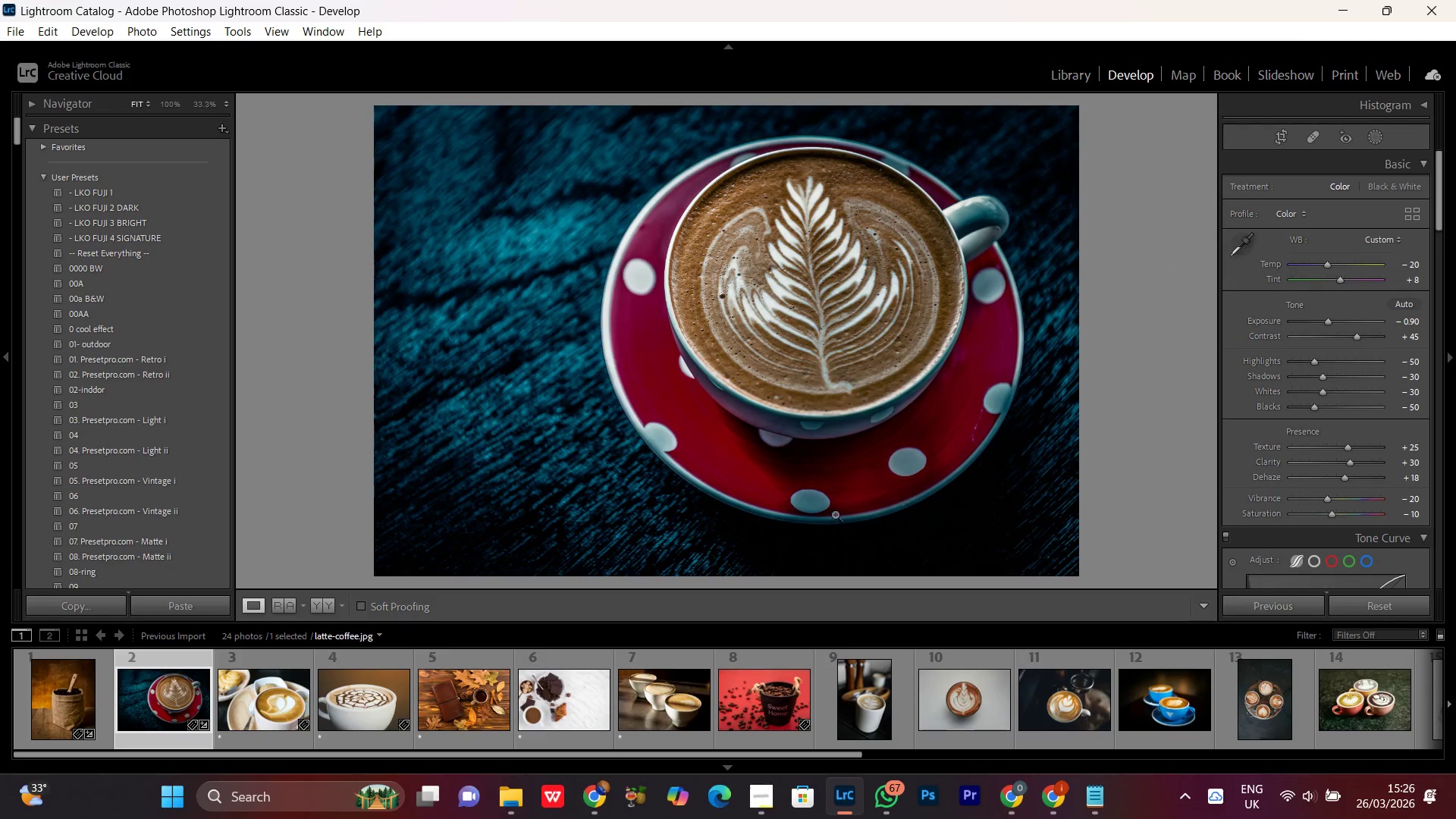 
key(Control+C)
 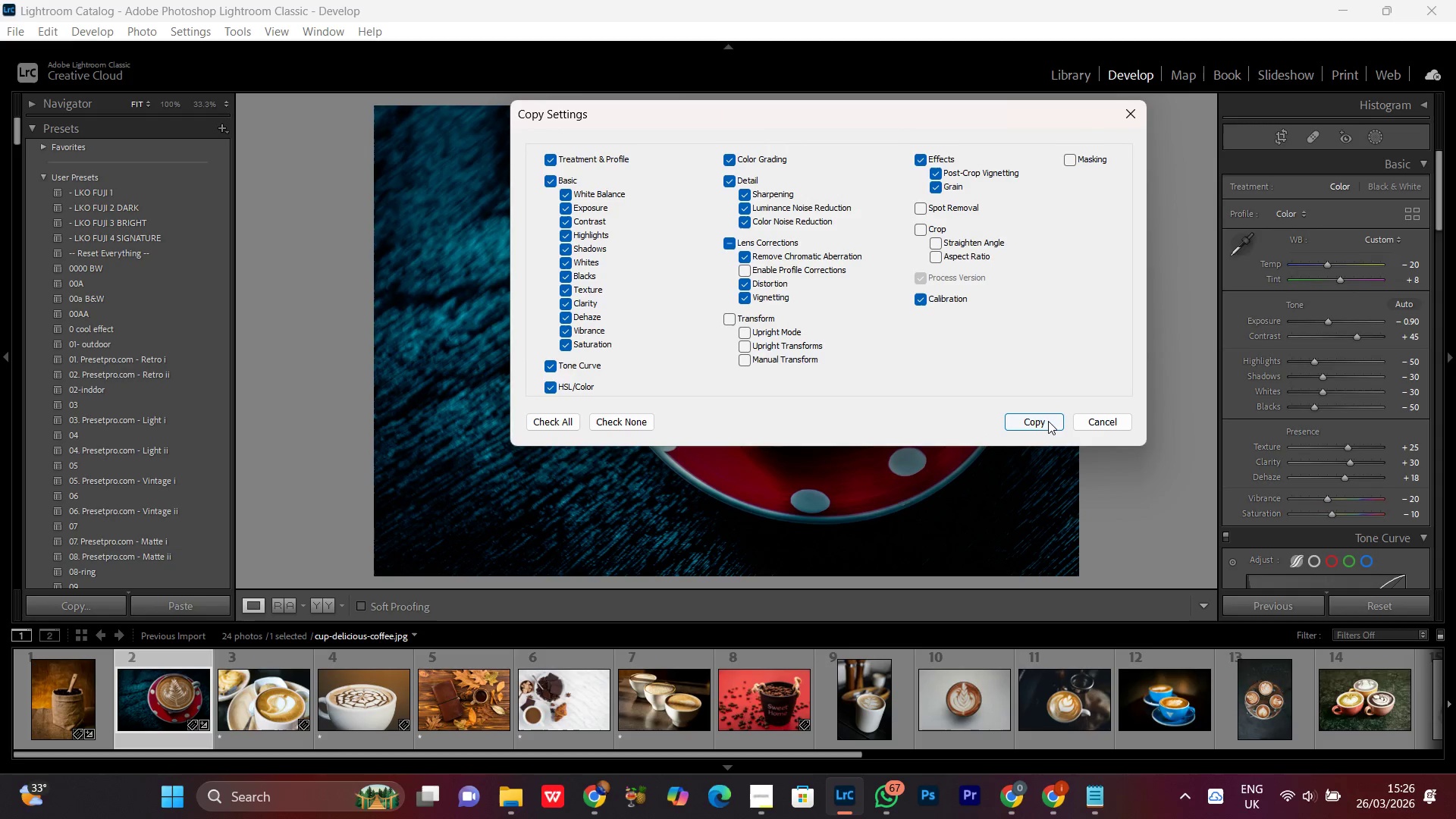 
left_click([1052, 417])
 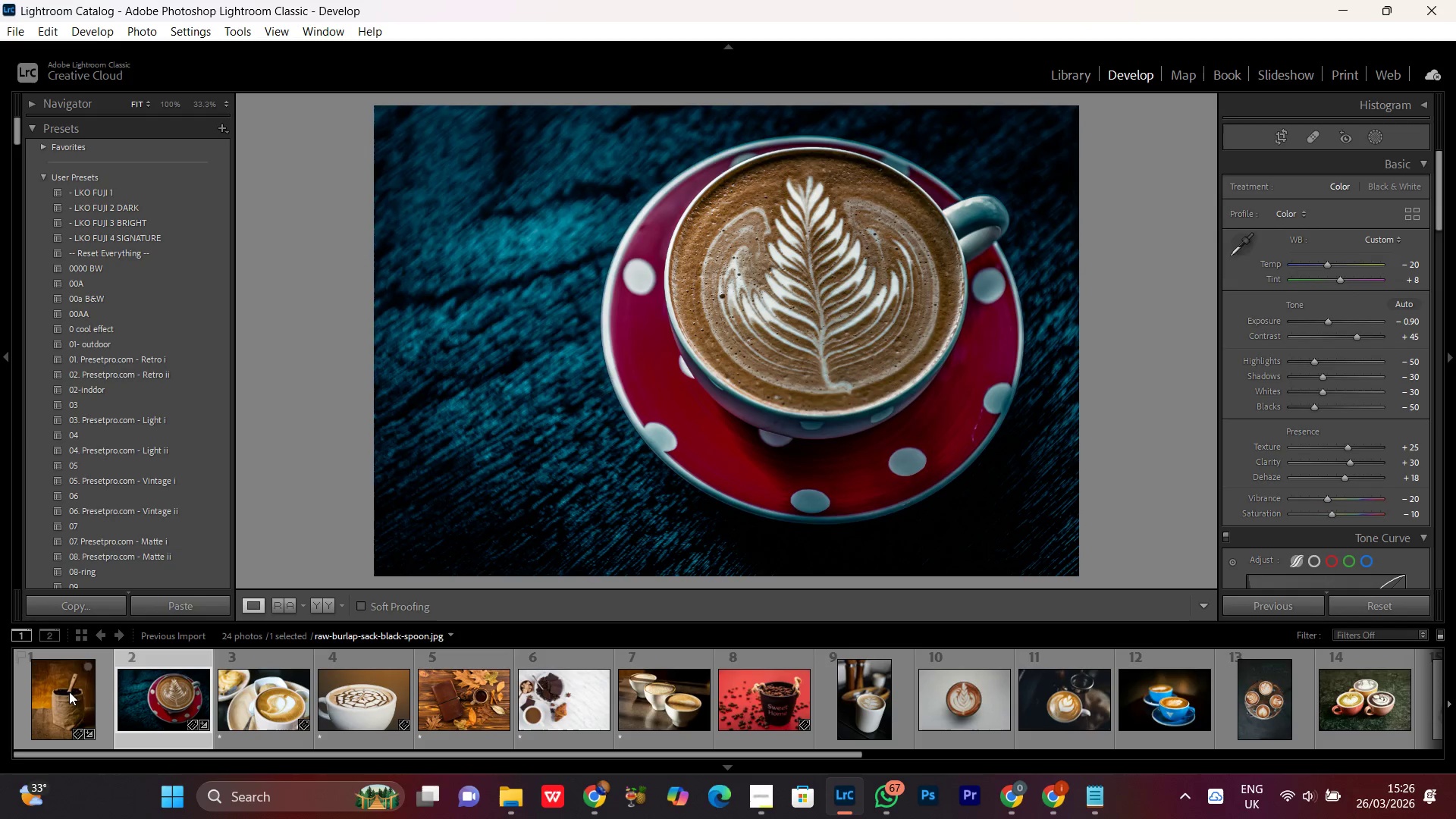 
double_click([67, 693])
 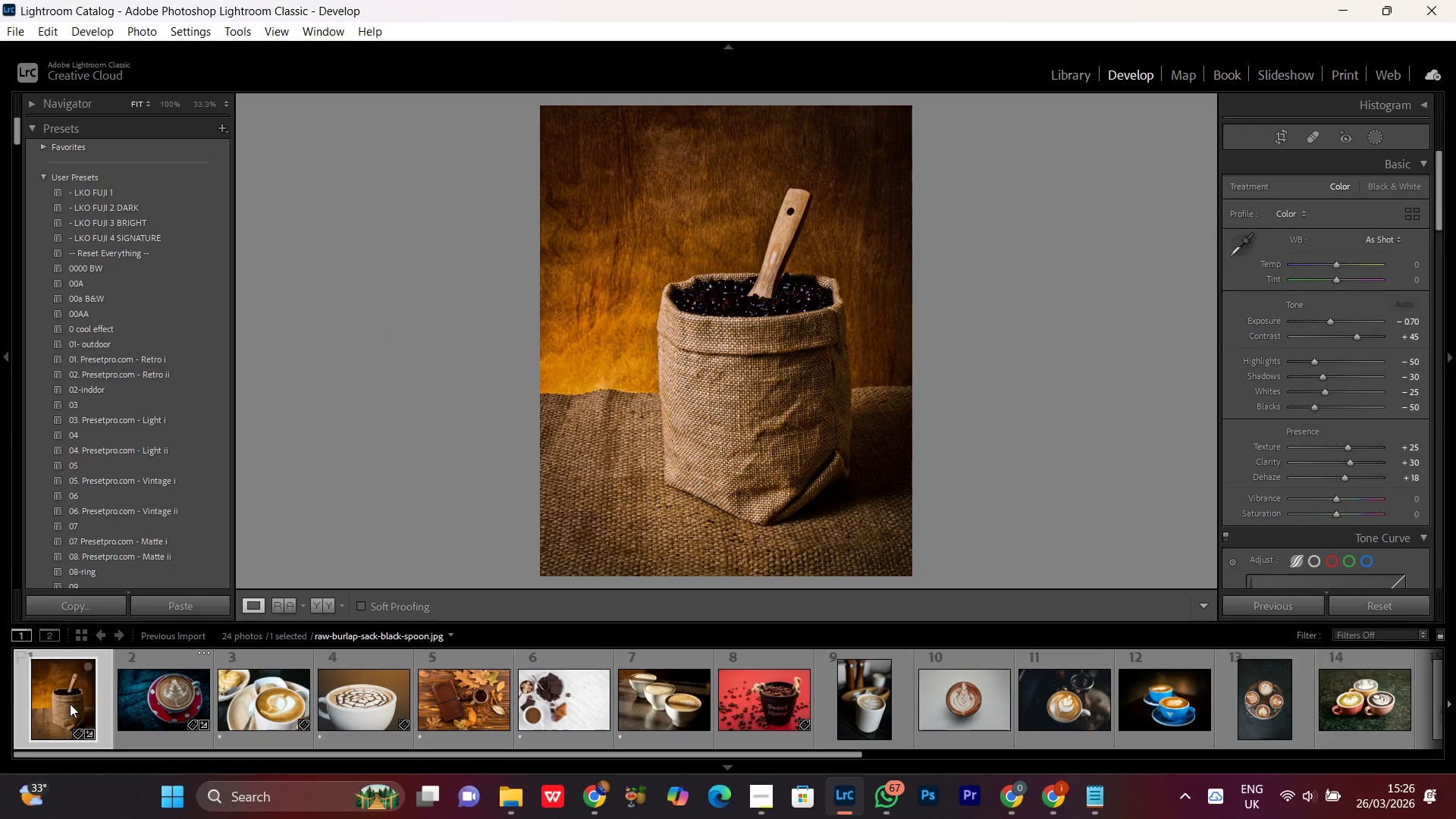 
key(Control+V)
 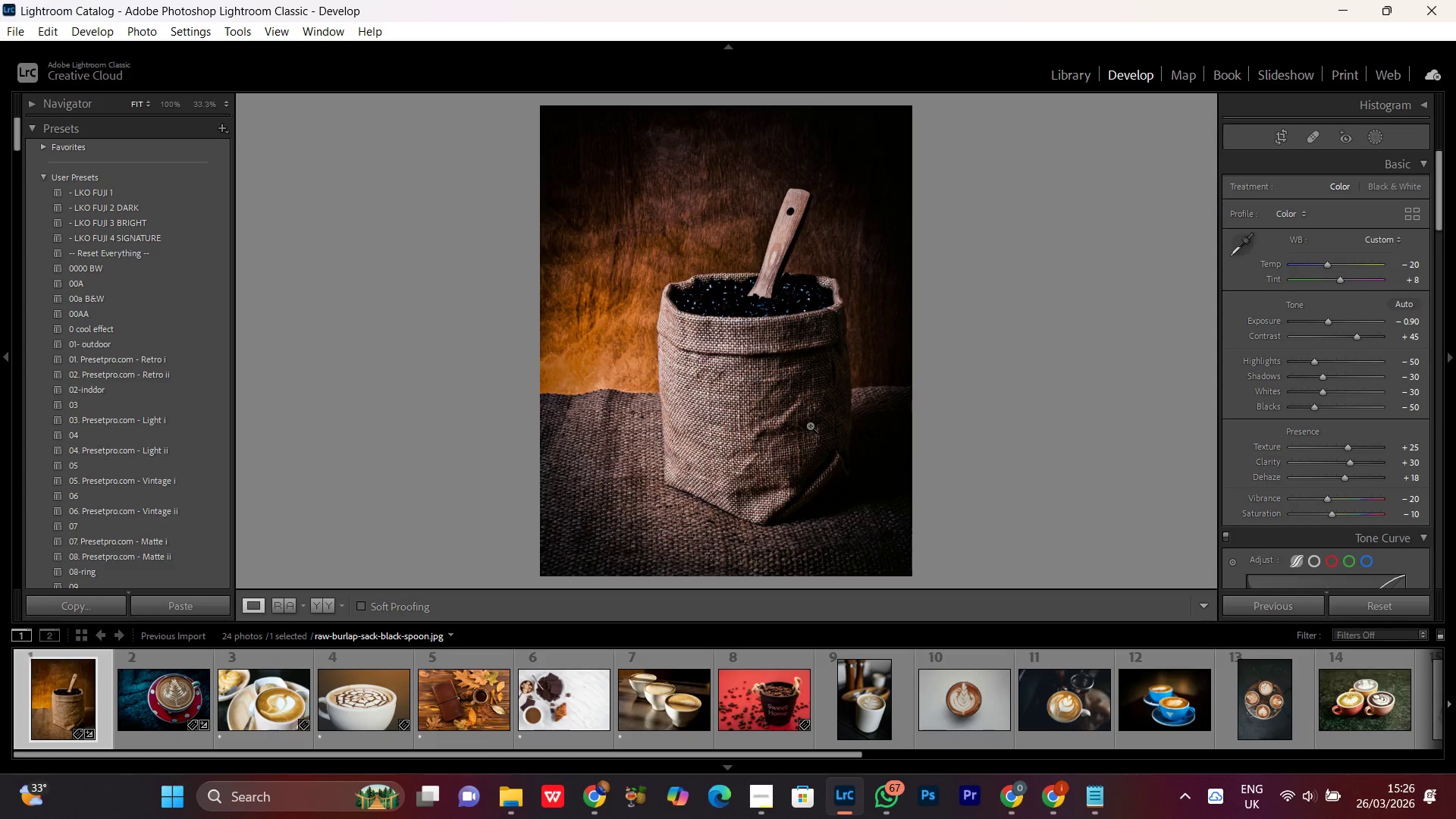 
double_click([792, 353])
 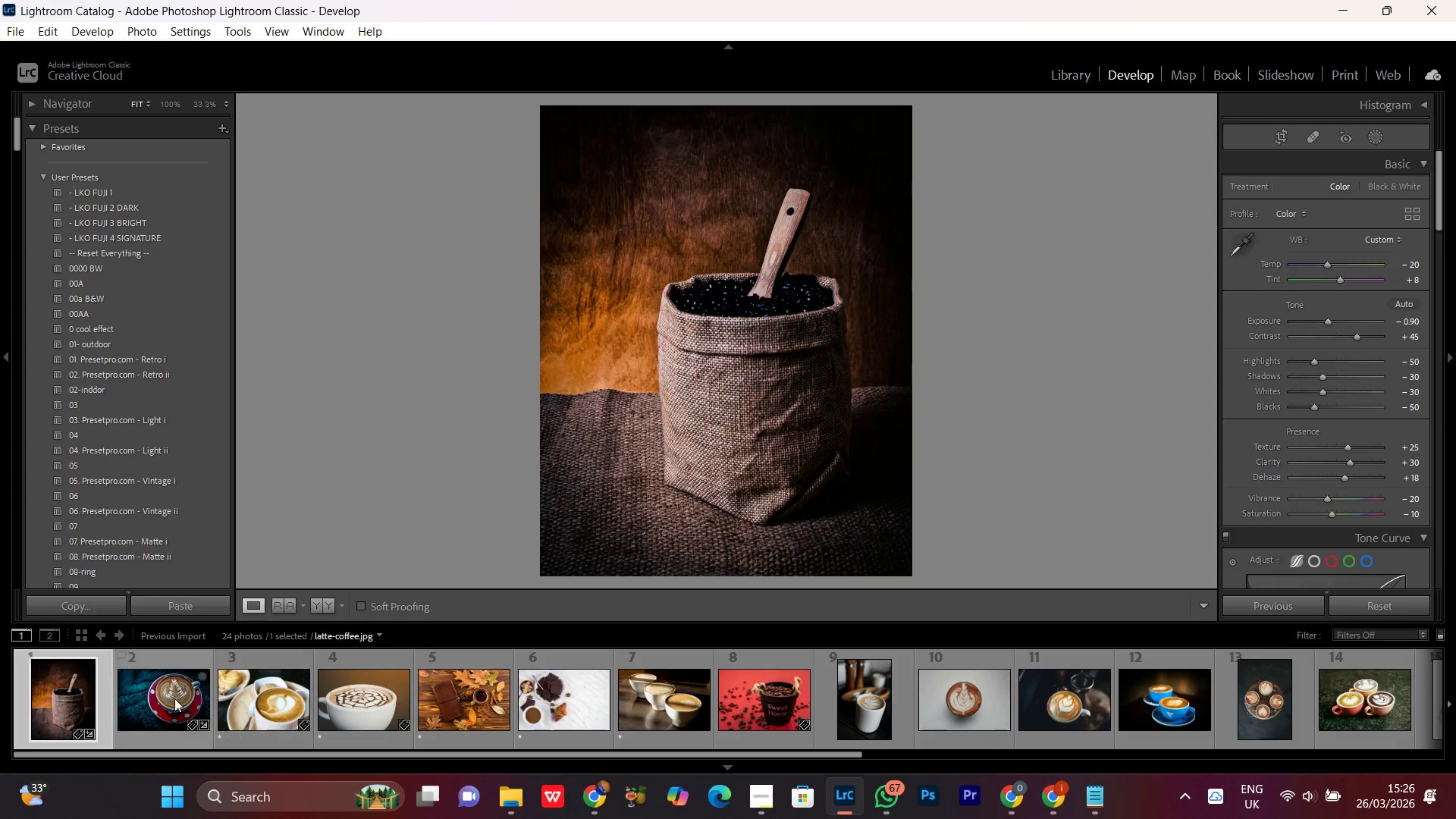 
double_click([166, 704])
 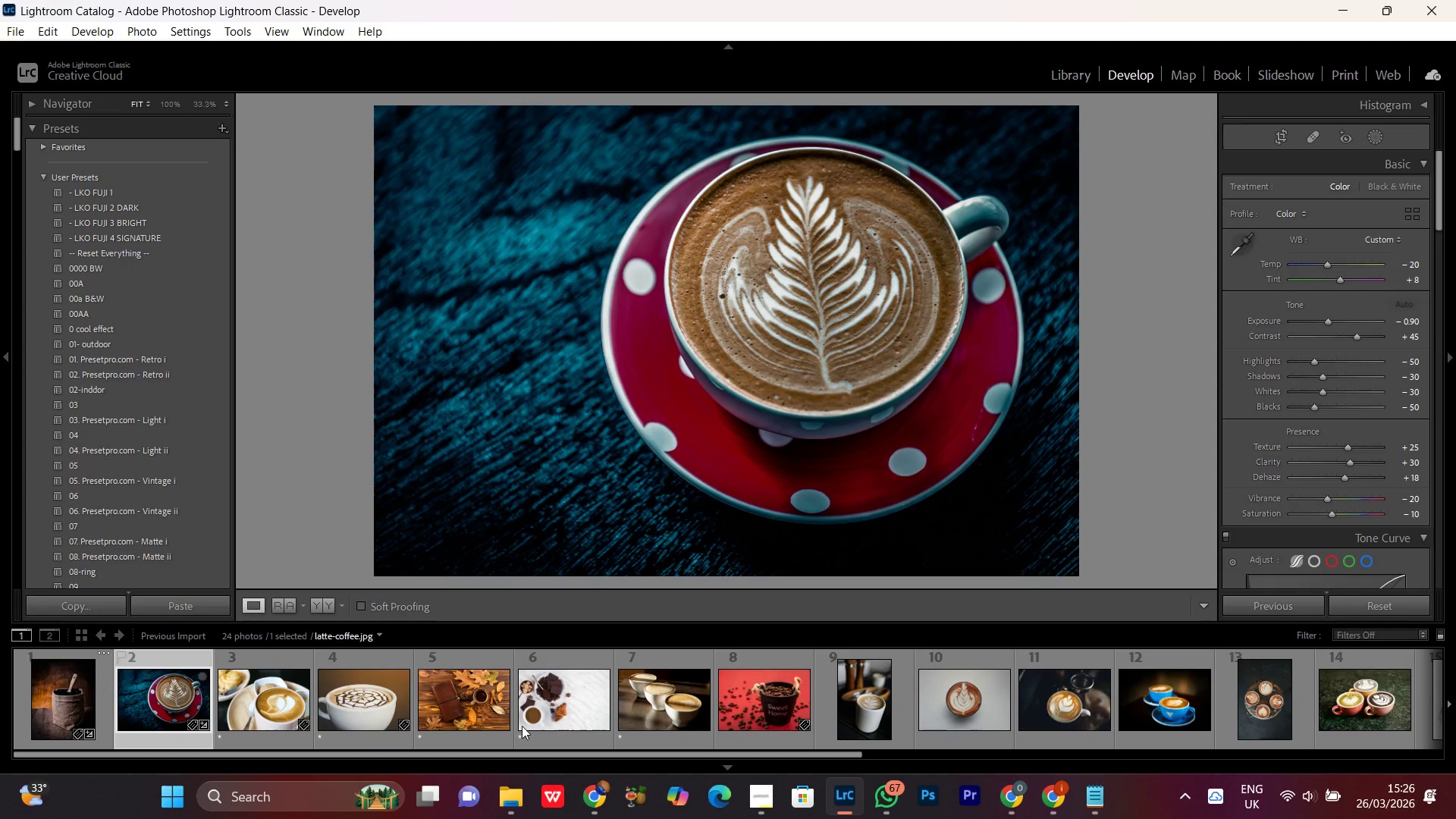 
scroll: coordinate [519, 713], scroll_direction: down, amount: 22.0
 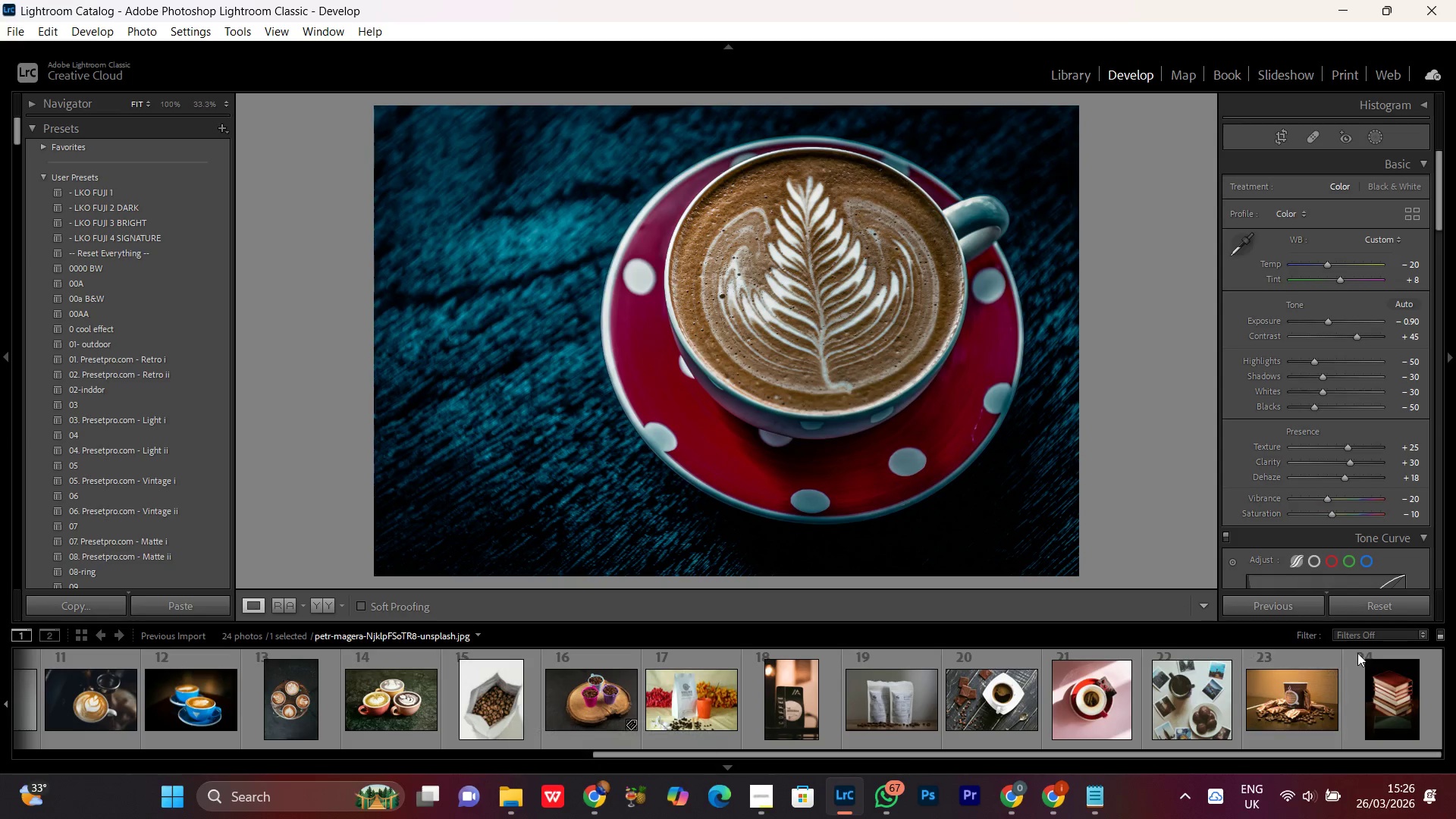 
hold_key(key=ShiftLeft, duration=0.52)
left_click([1391, 710])
 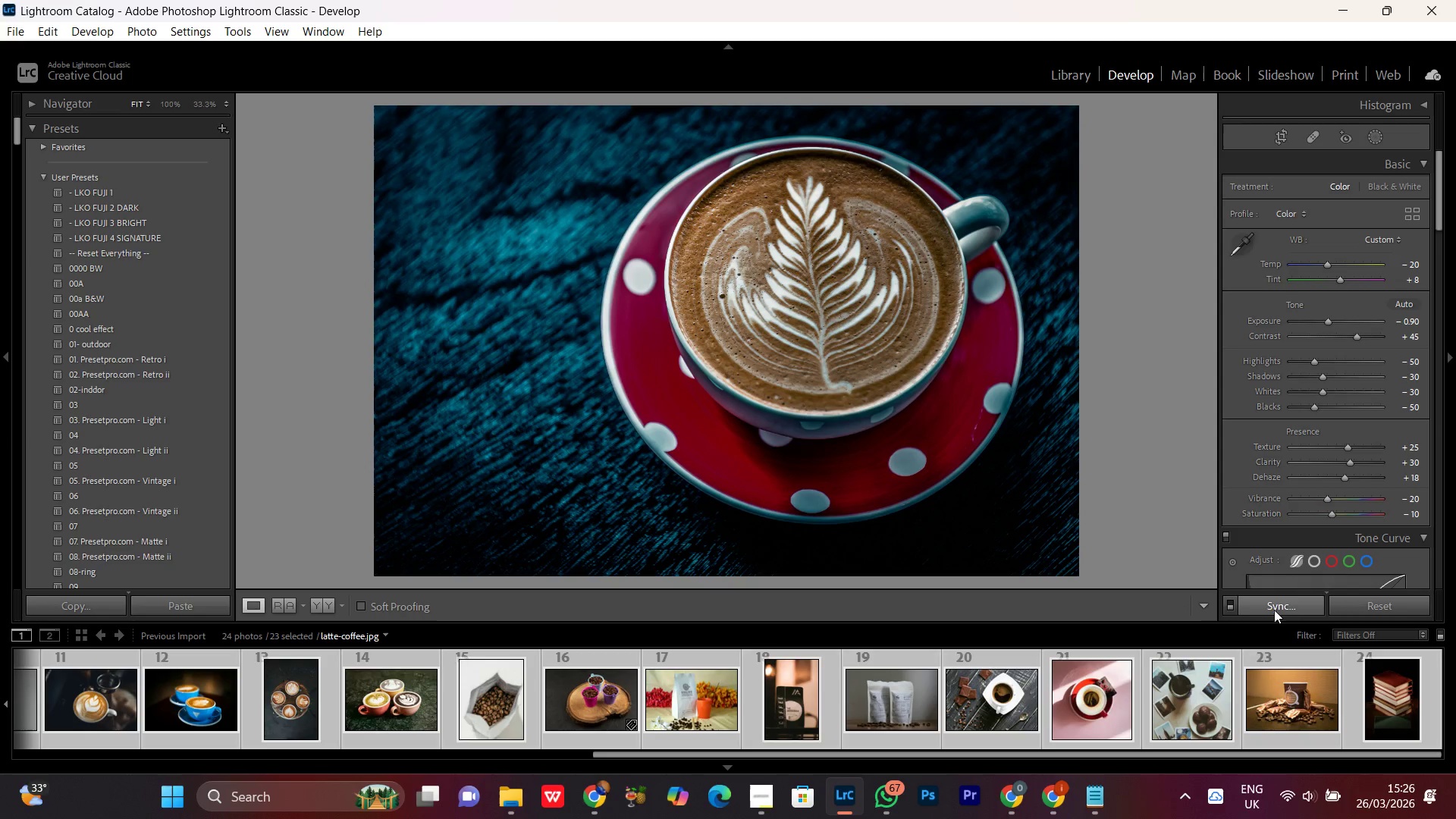 
left_click([1275, 607])
 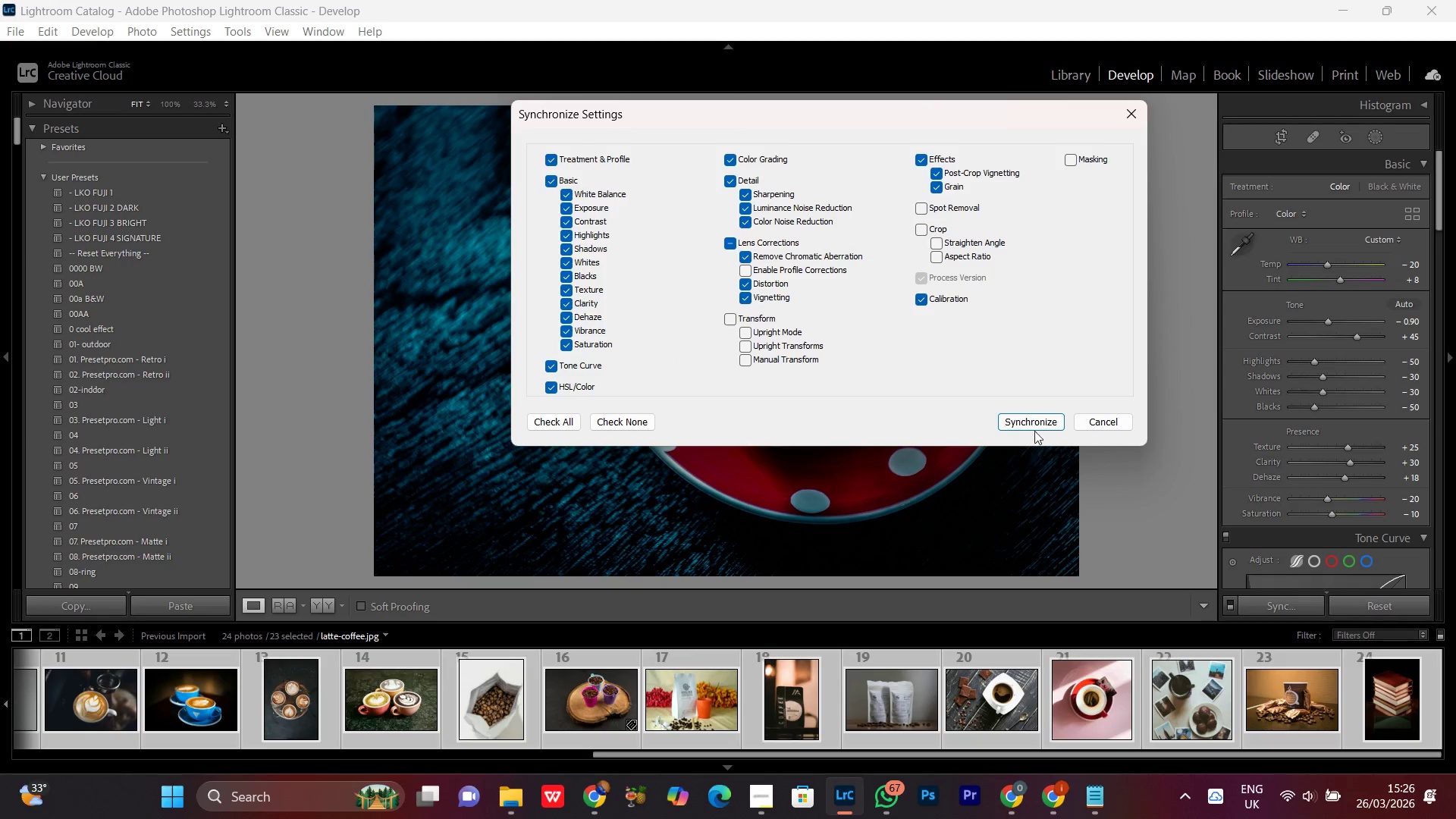 
left_click([1036, 423])
 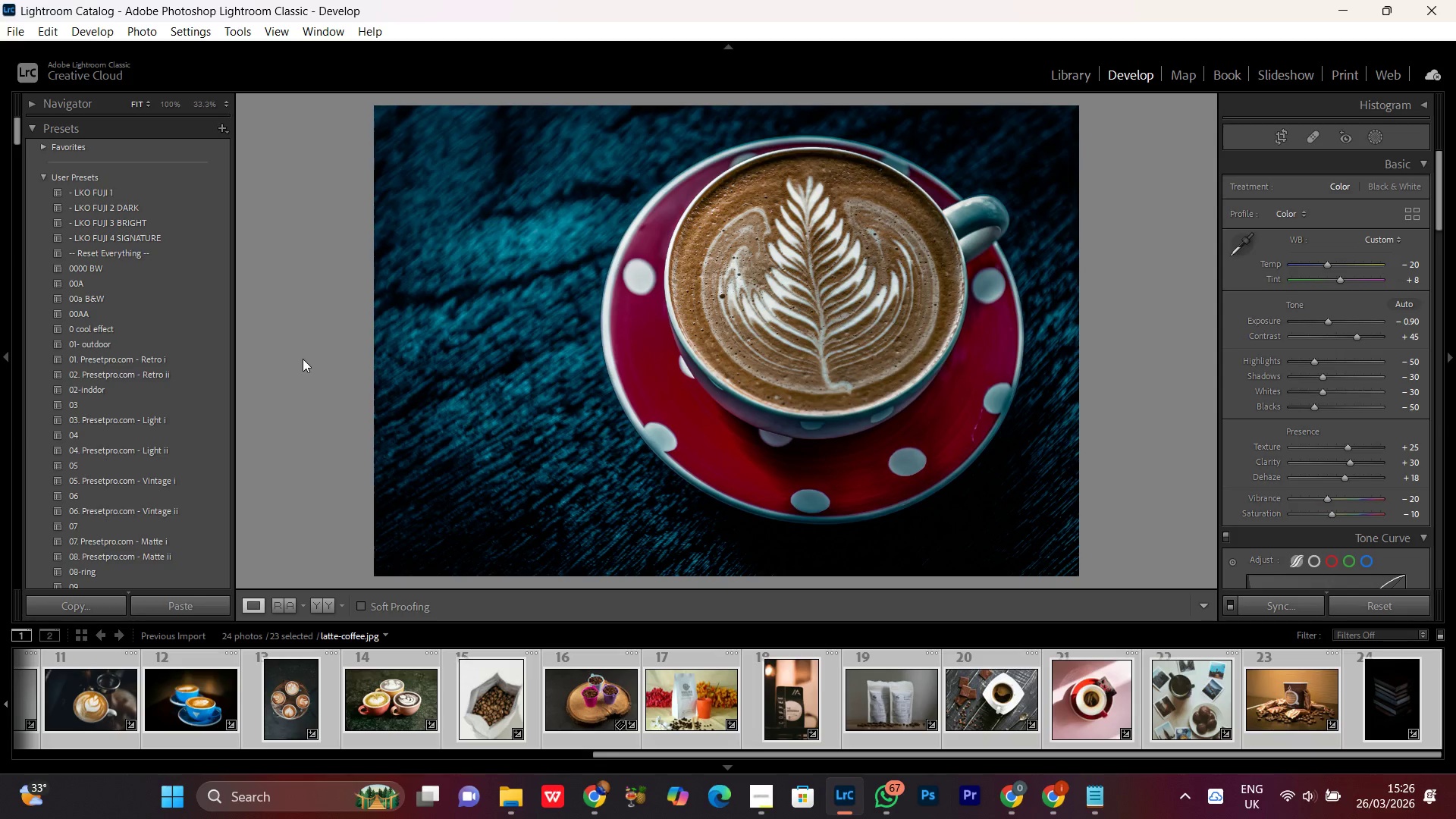 
wait(5.75)
 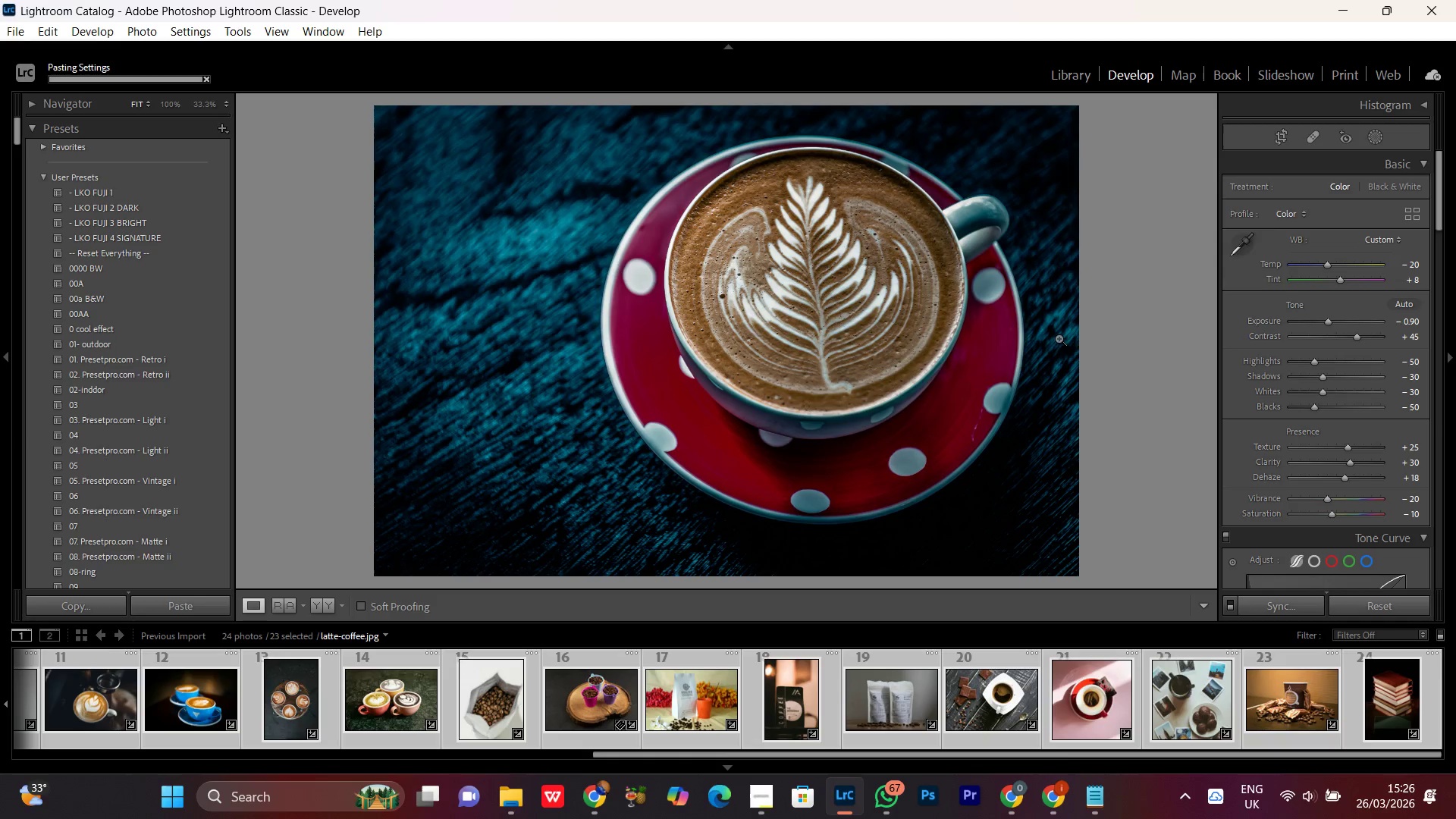 
hold_key(key=ControlLeft, duration=1.11)
left_click([277, 712])
 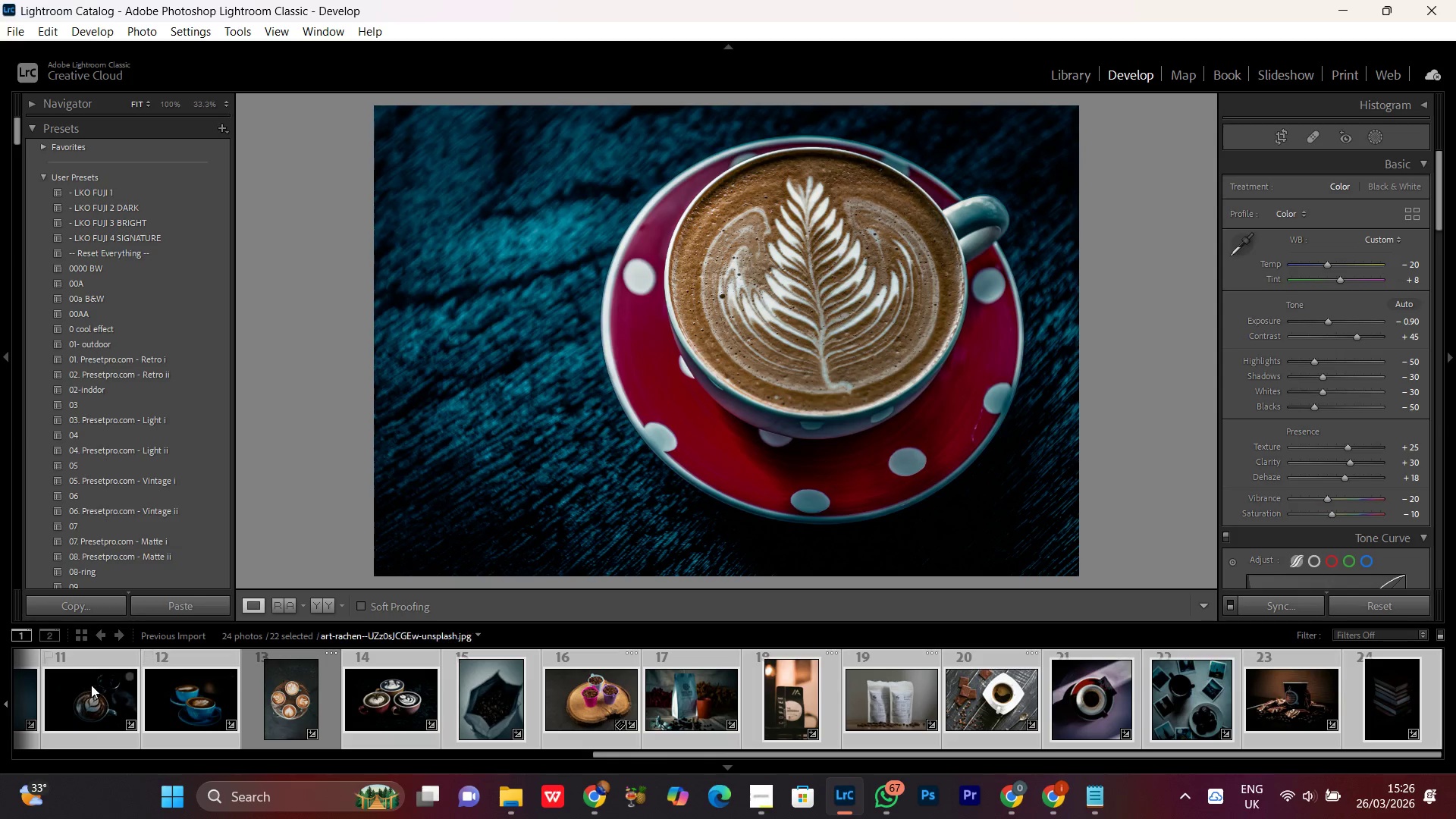 
scroll: coordinate [133, 688], scroll_direction: up, amount: 10.0
 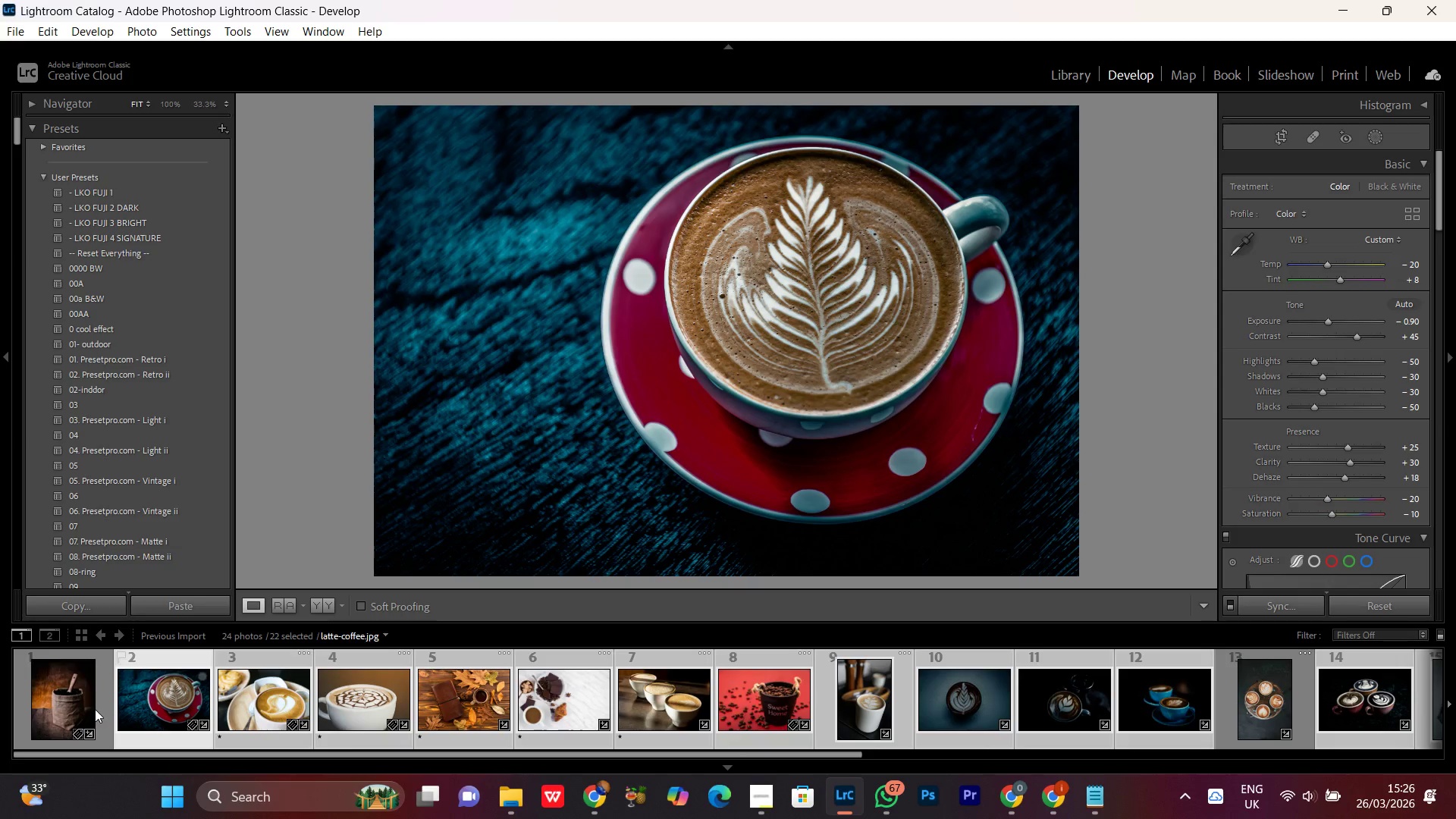 
left_click([73, 697])
 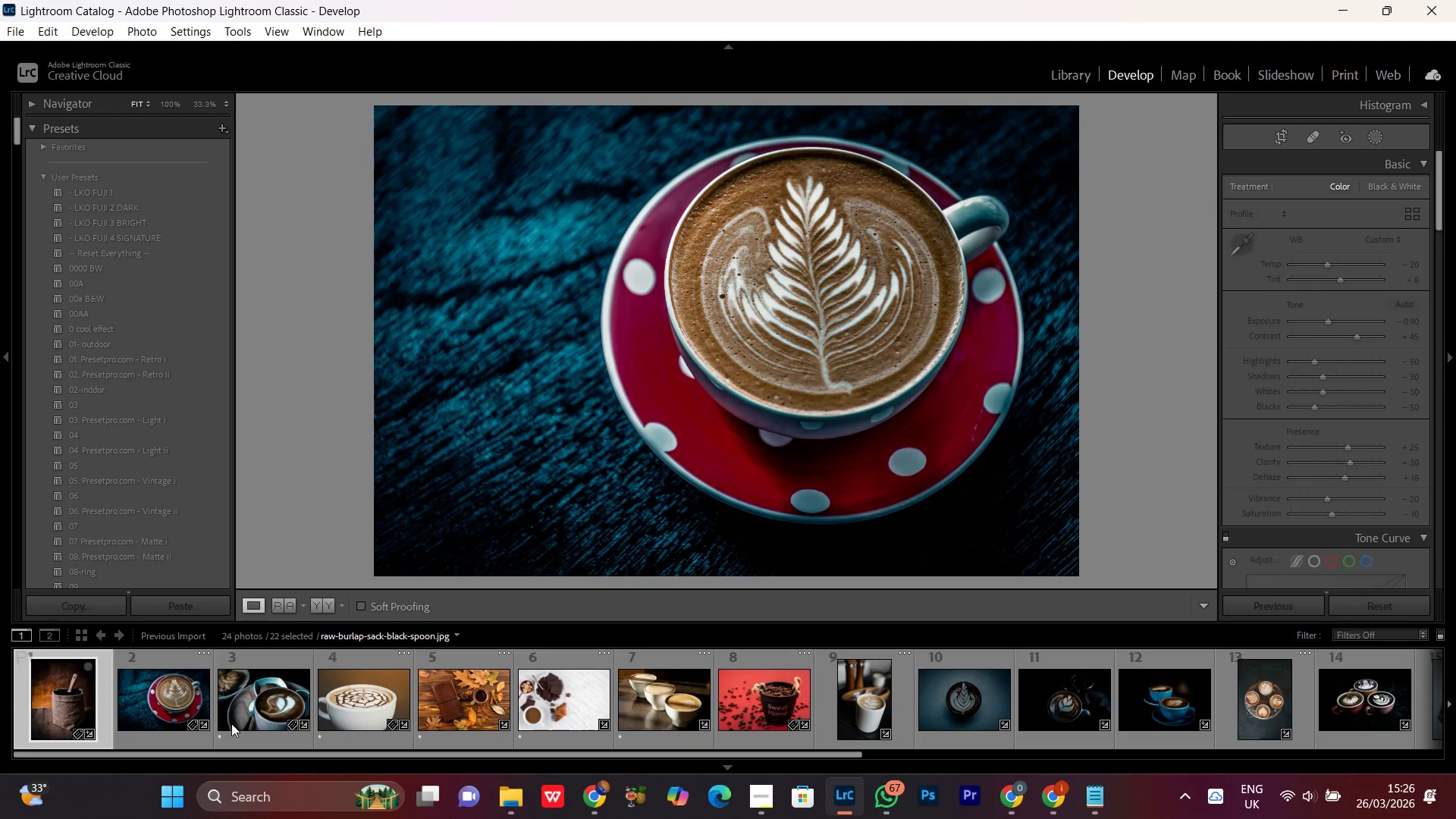 
left_click([258, 717])
 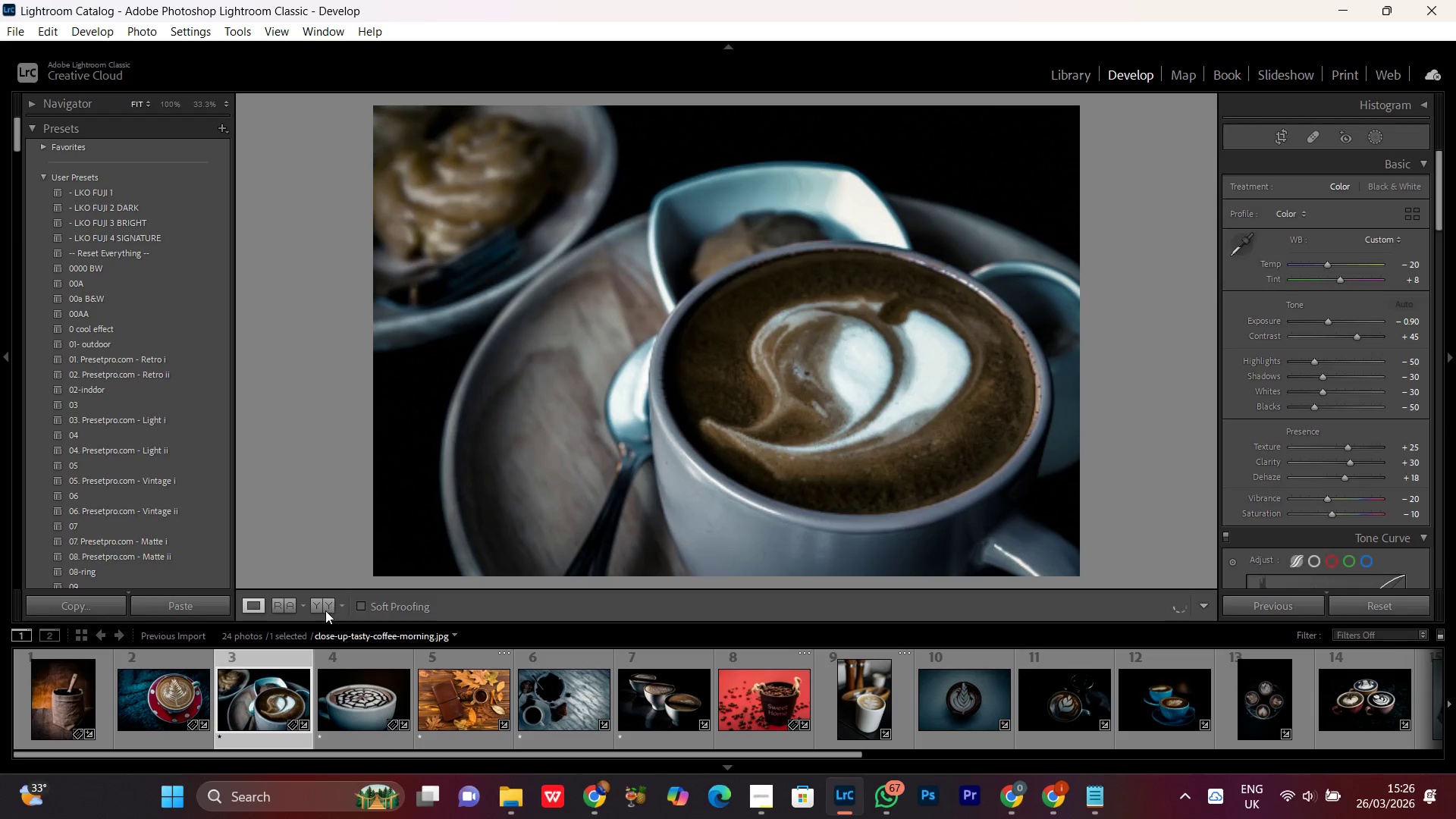 
left_click([325, 610])
 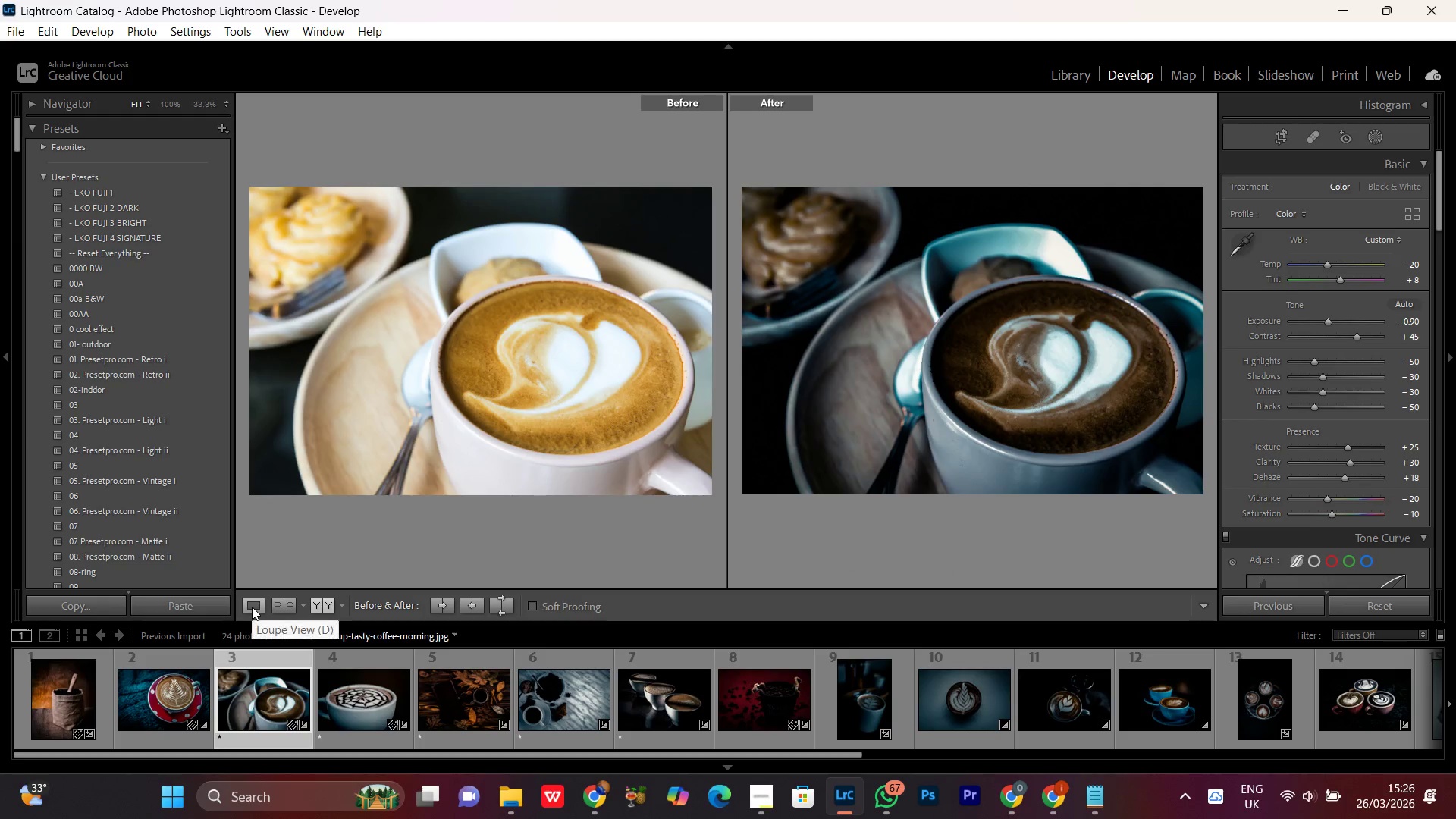 
wait(7.16)
 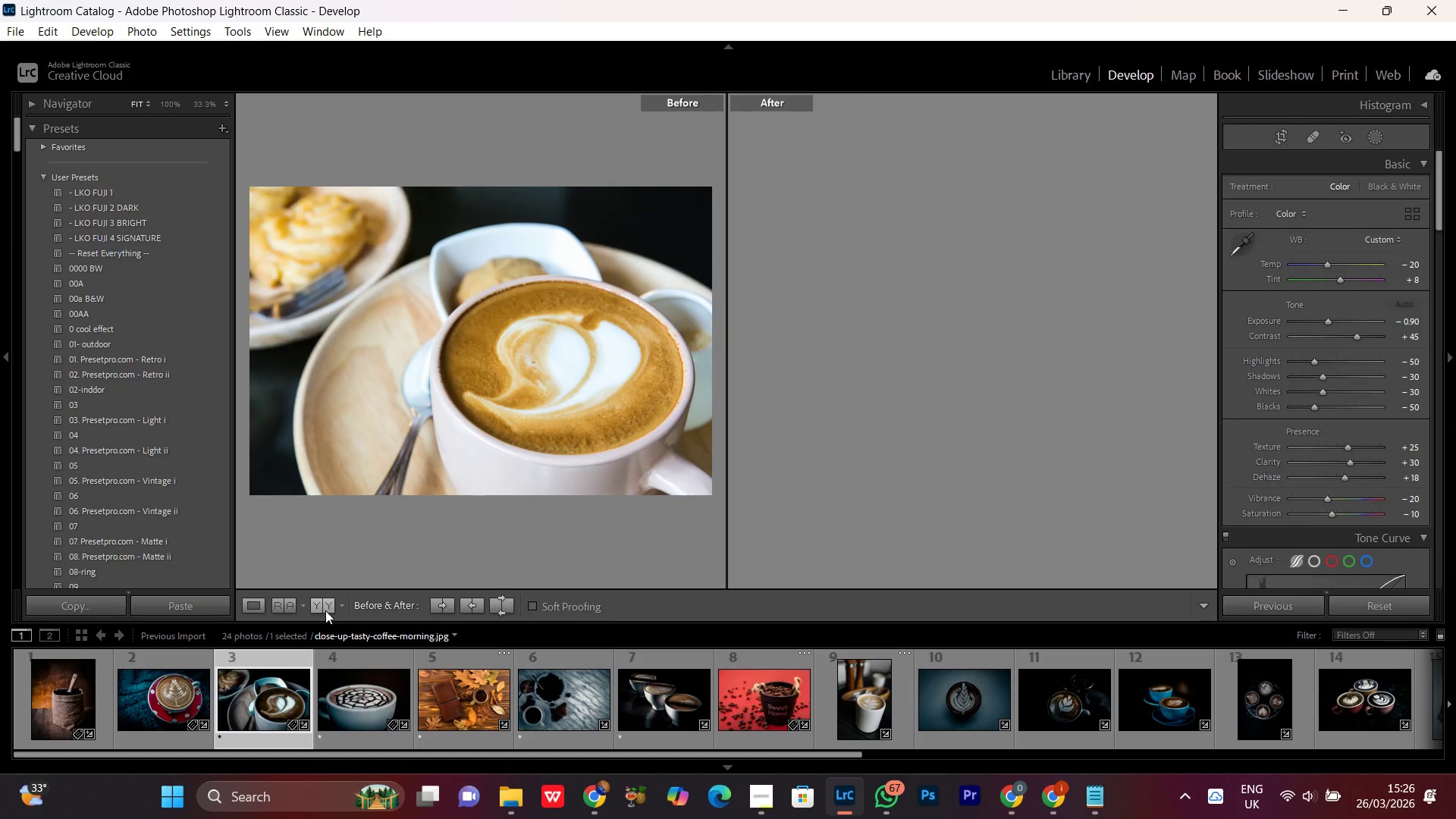 
left_click([252, 607])
 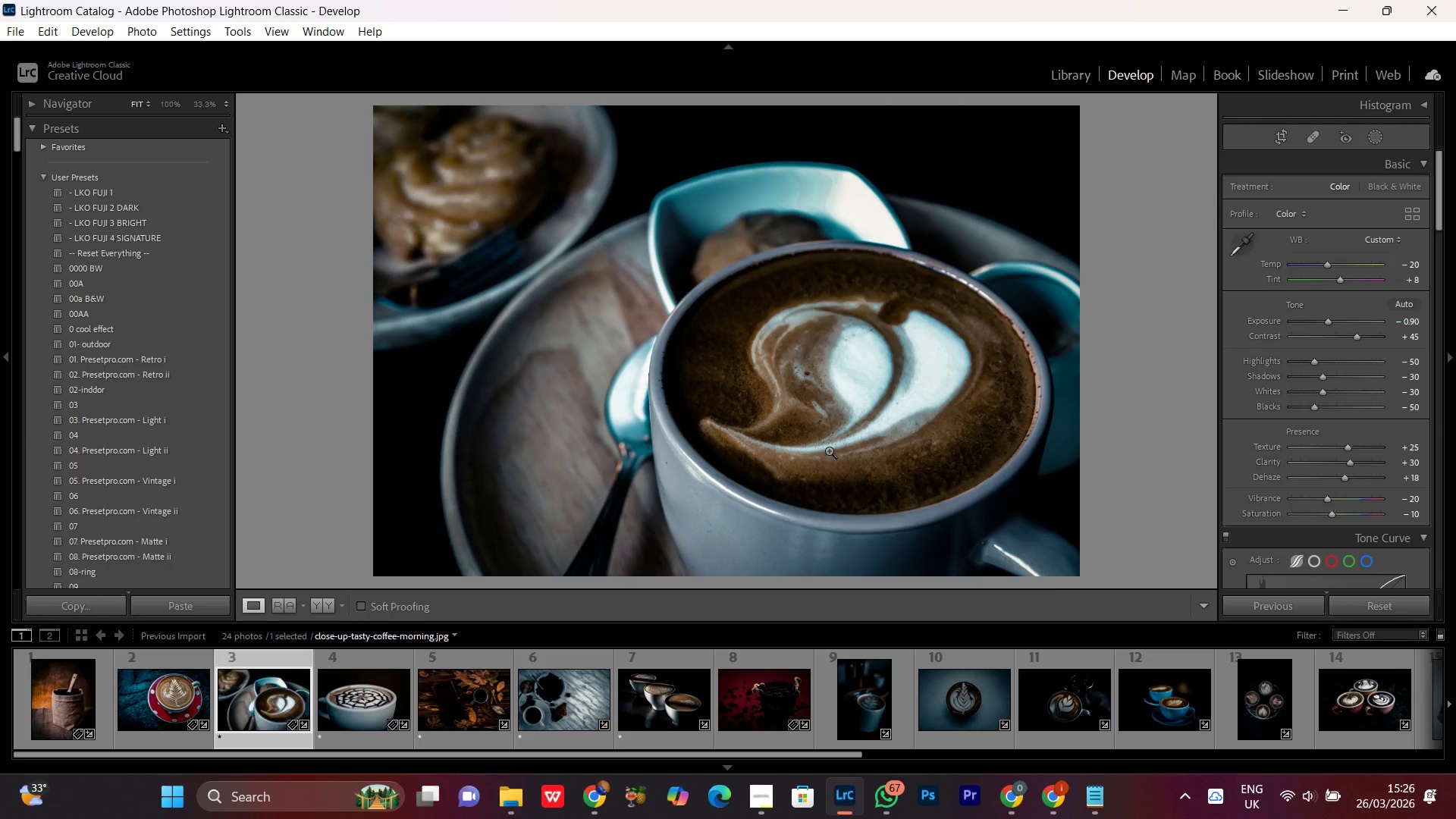 
double_click([829, 450])
 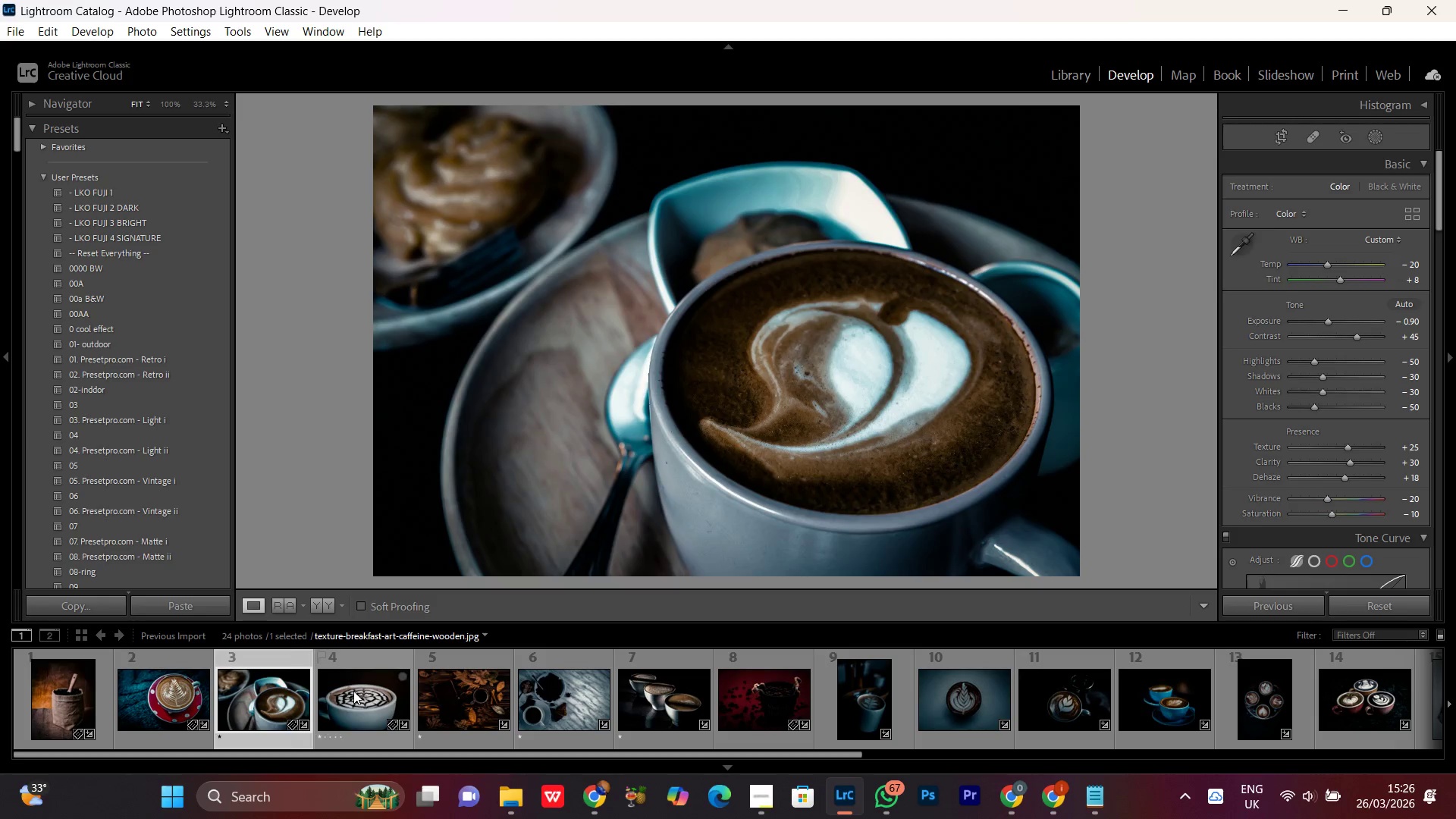 
double_click([353, 691])
 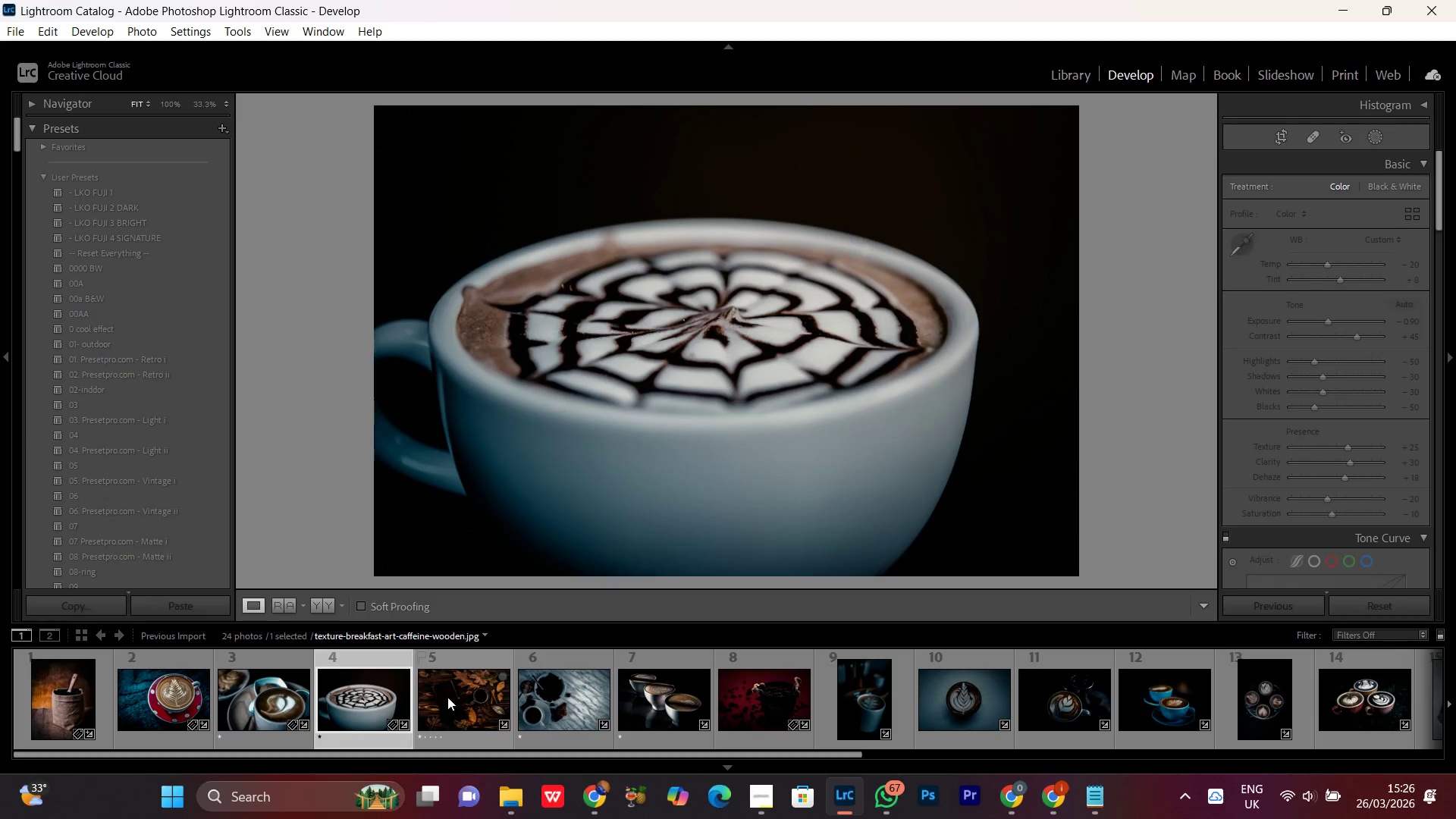 
double_click([447, 697])
 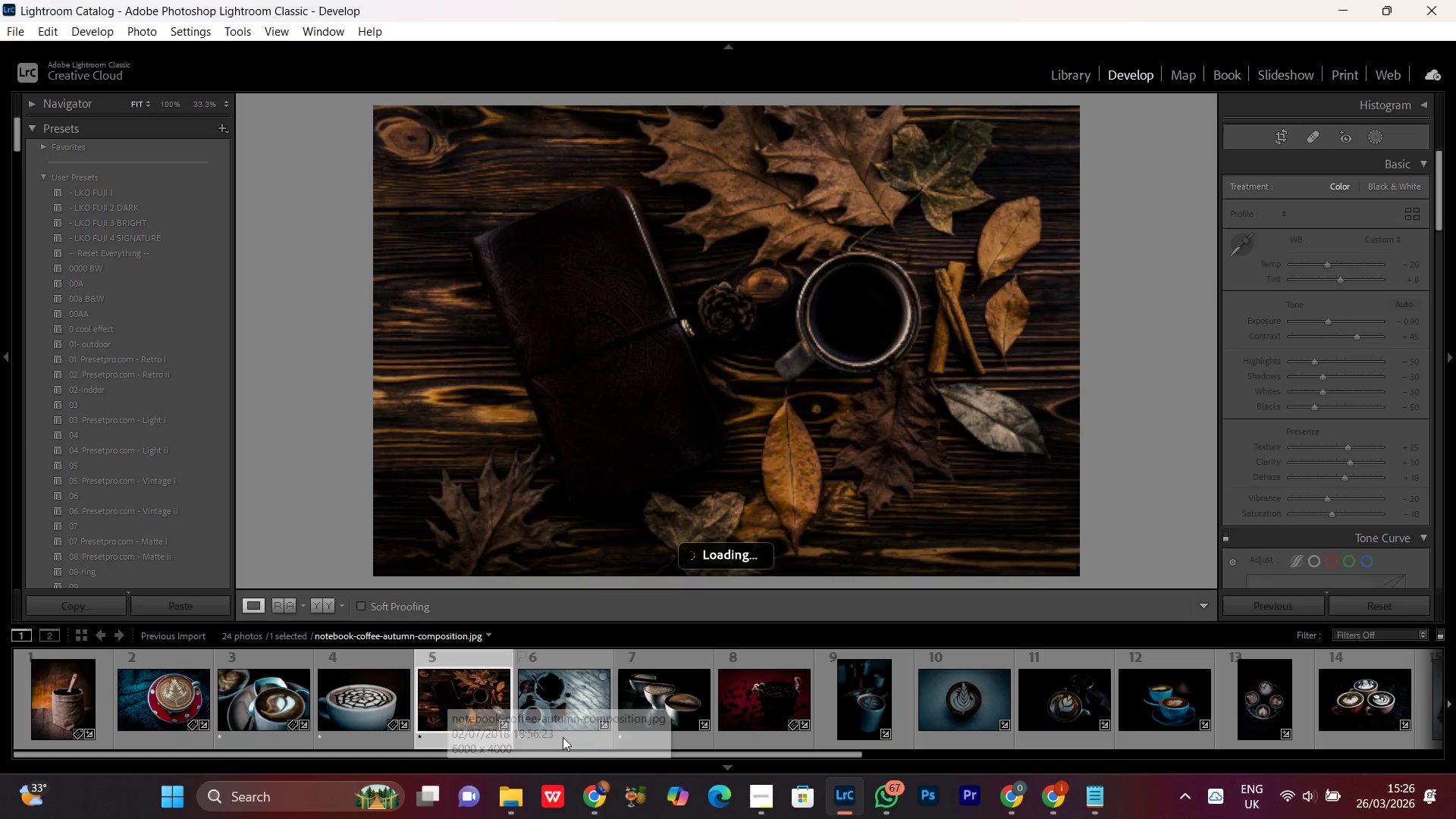 
left_click([592, 792])
 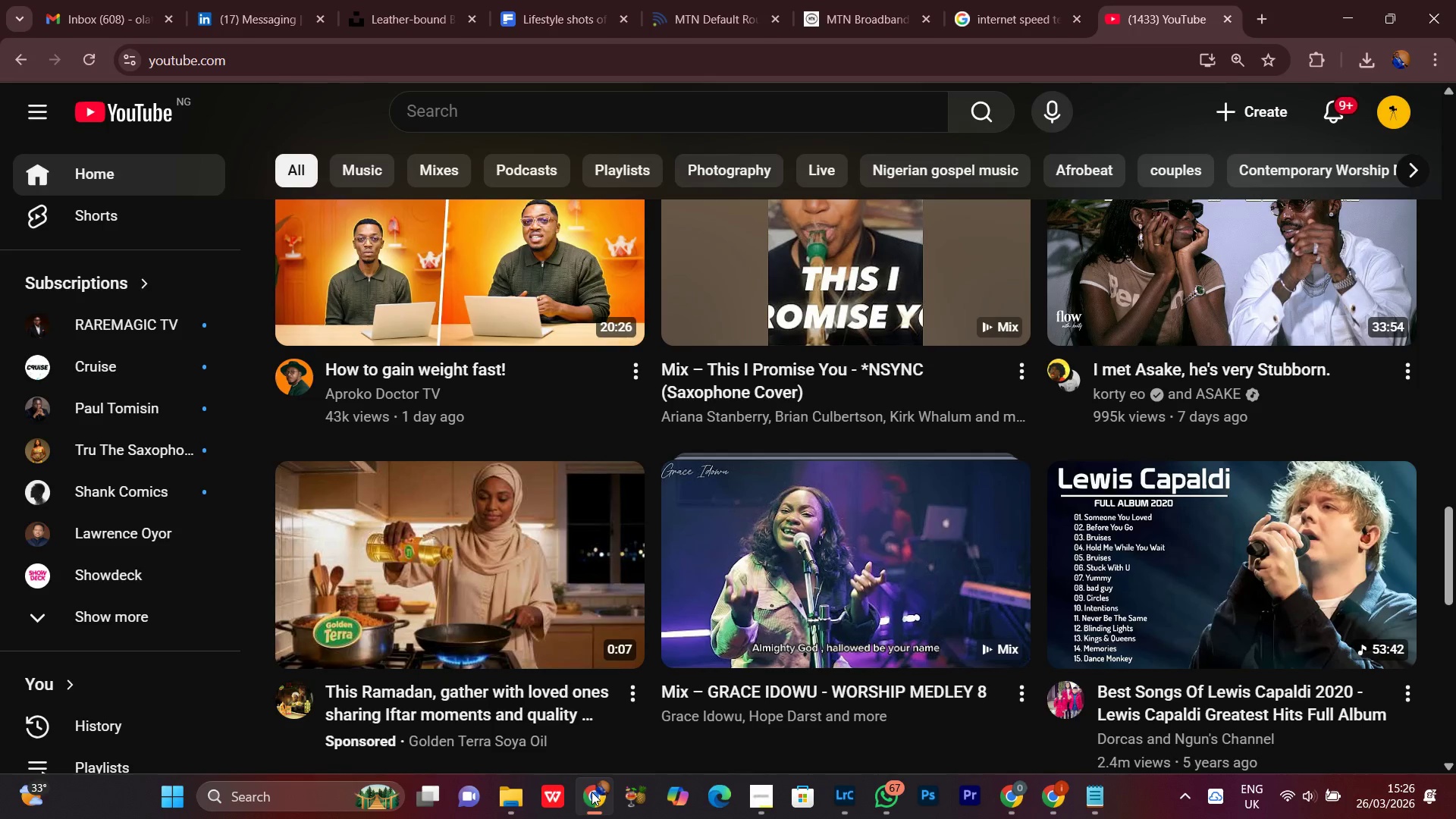 
scroll: coordinate [1264, 559], scroll_direction: down, amount: 4.0
 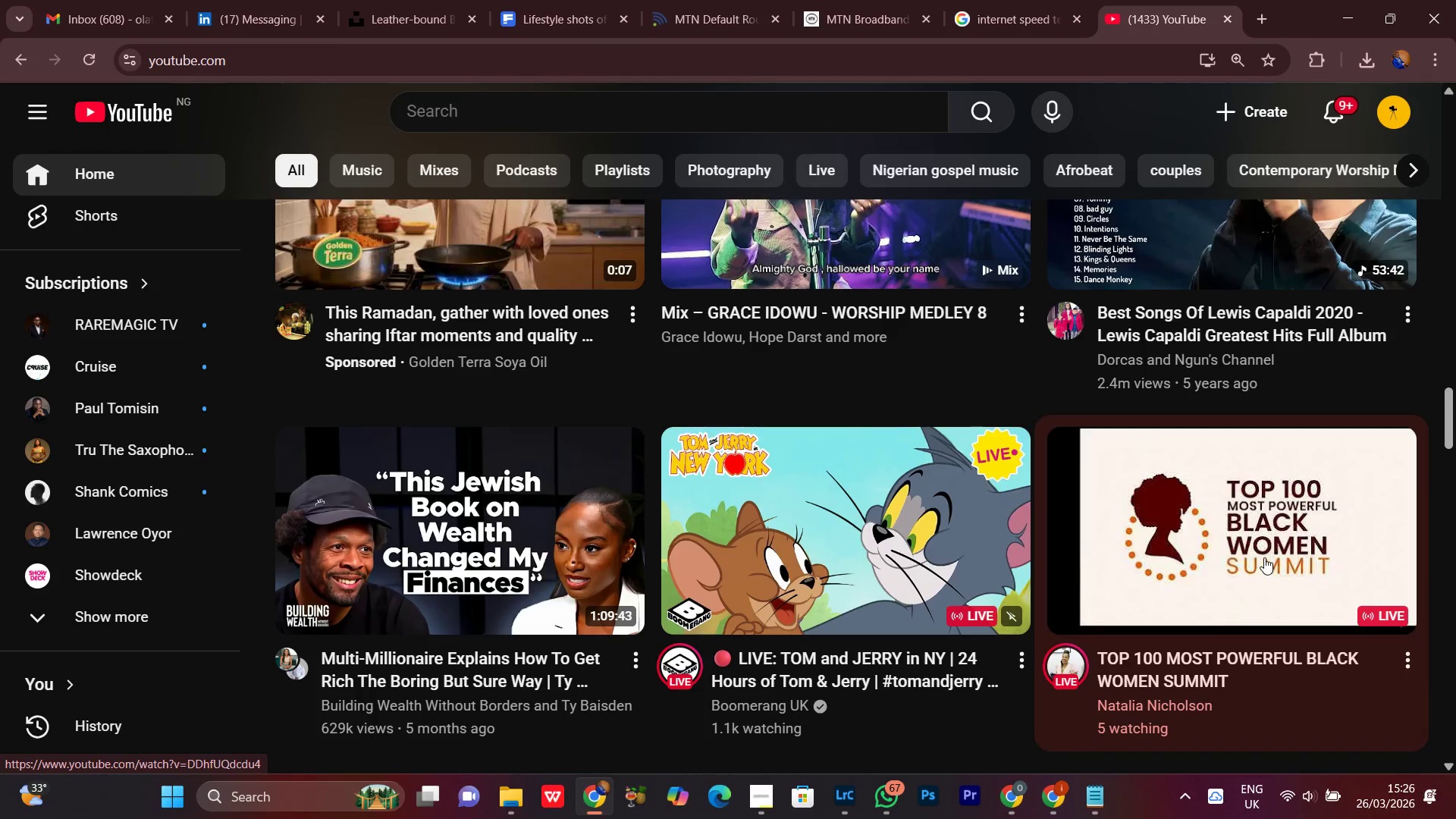 
scroll: coordinate [1455, 504], scroll_direction: up, amount: 13.0
 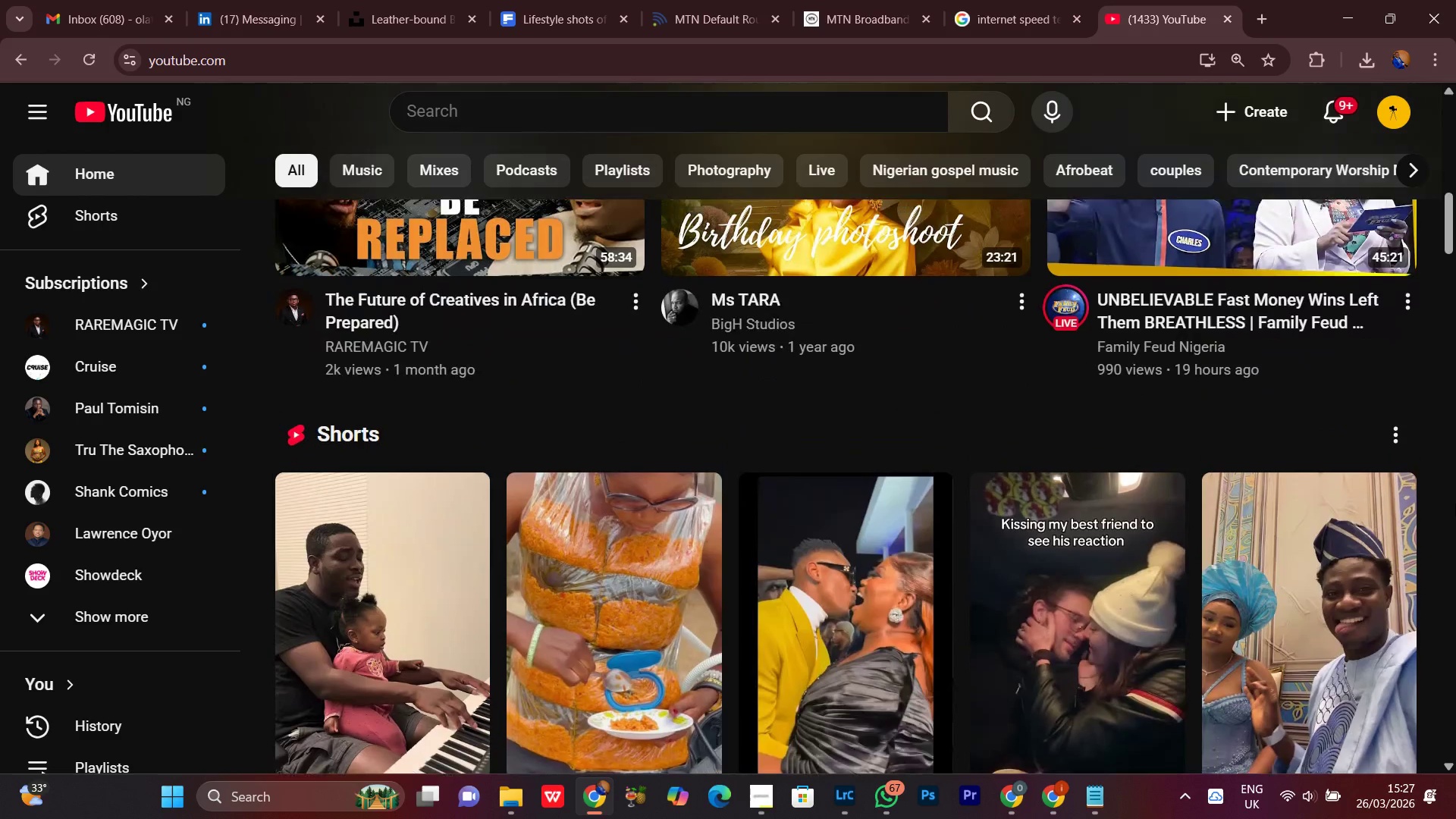 
scroll: coordinate [1452, 494], scroll_direction: down, amount: 2.0
 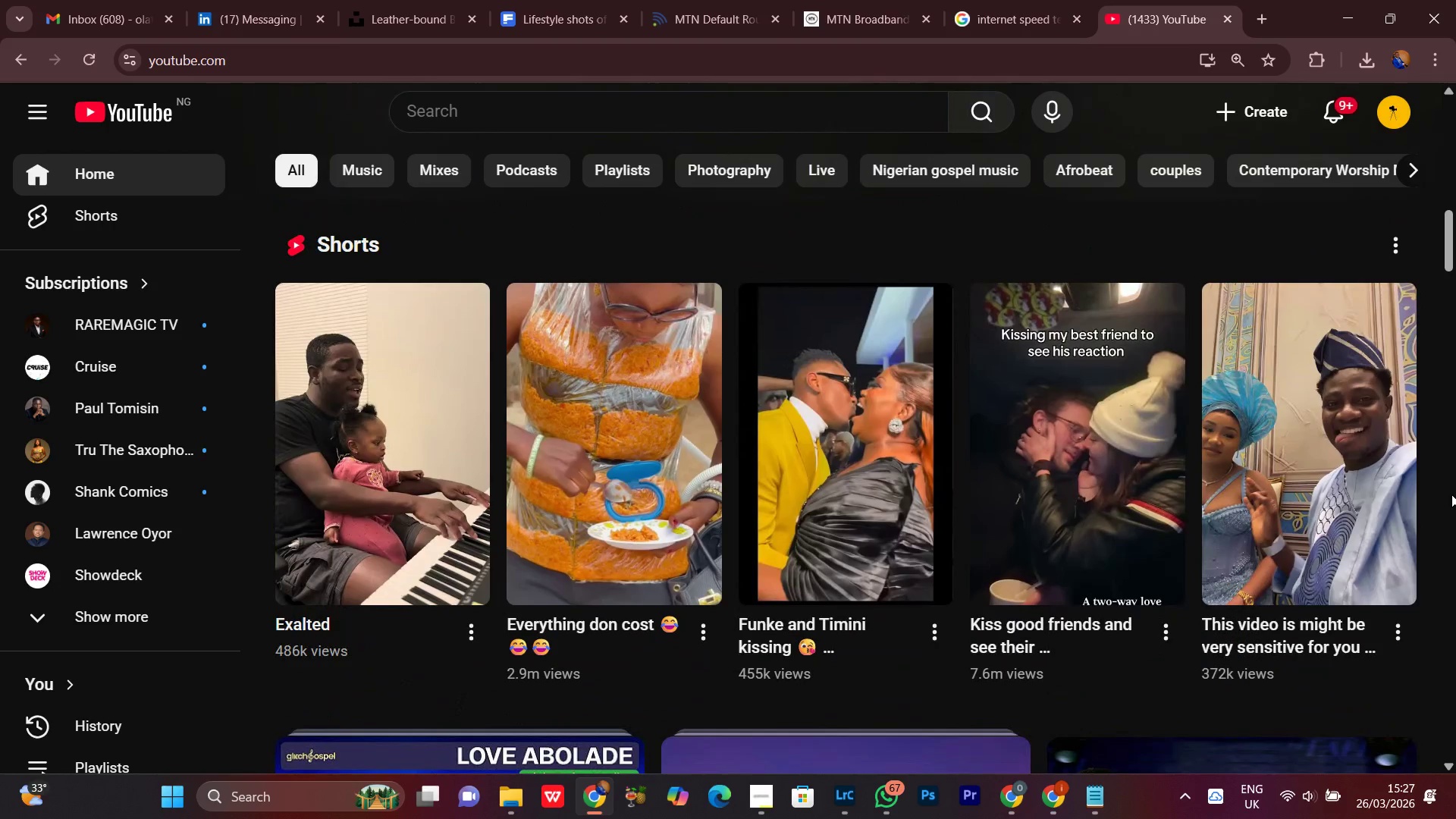 
wait(6.1)
 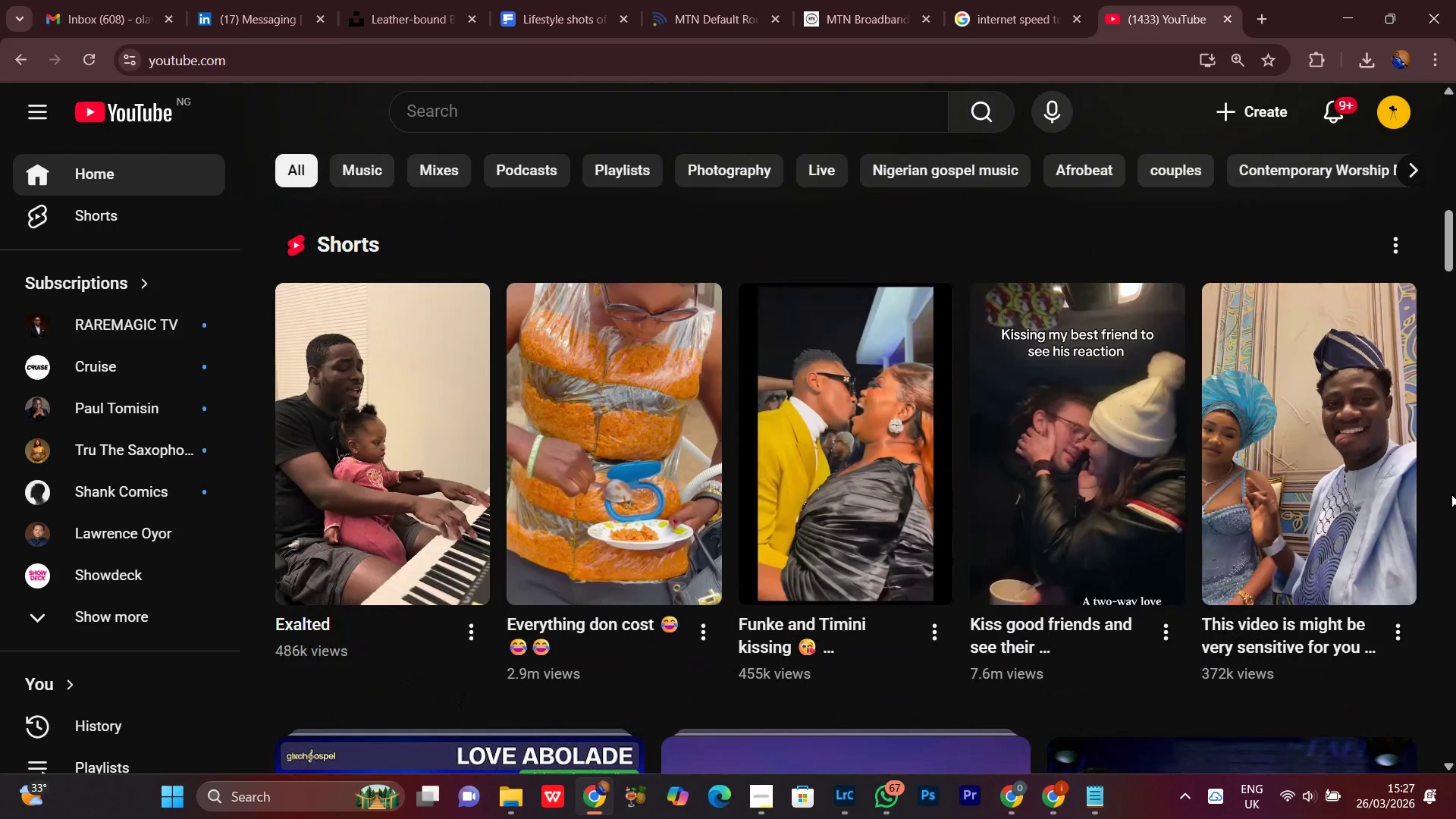 
scroll: coordinate [1451, 494], scroll_direction: down, amount: 7.0
 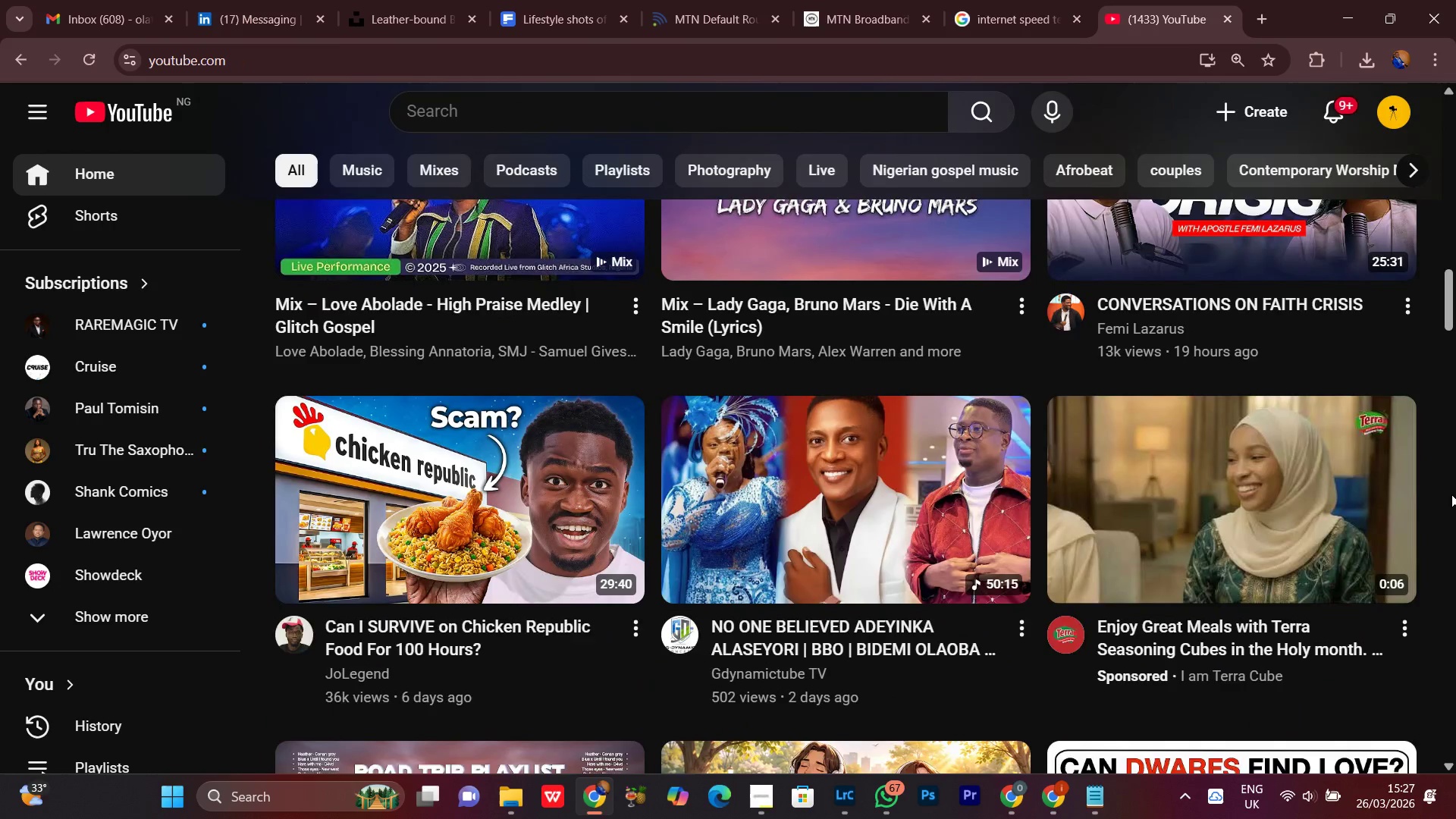 
scroll: coordinate [1451, 494], scroll_direction: up, amount: 2.0
 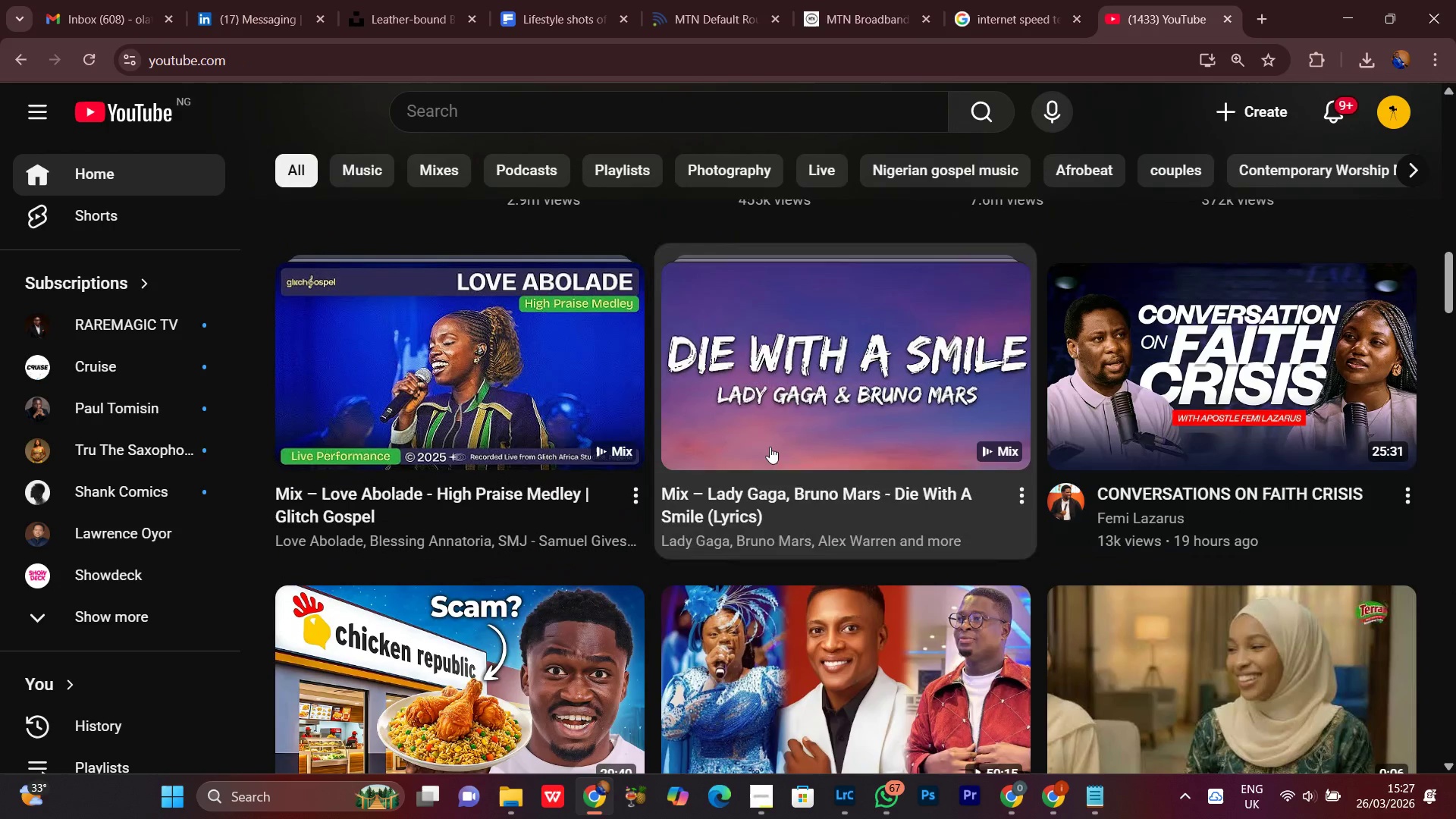 
left_click([774, 397])
 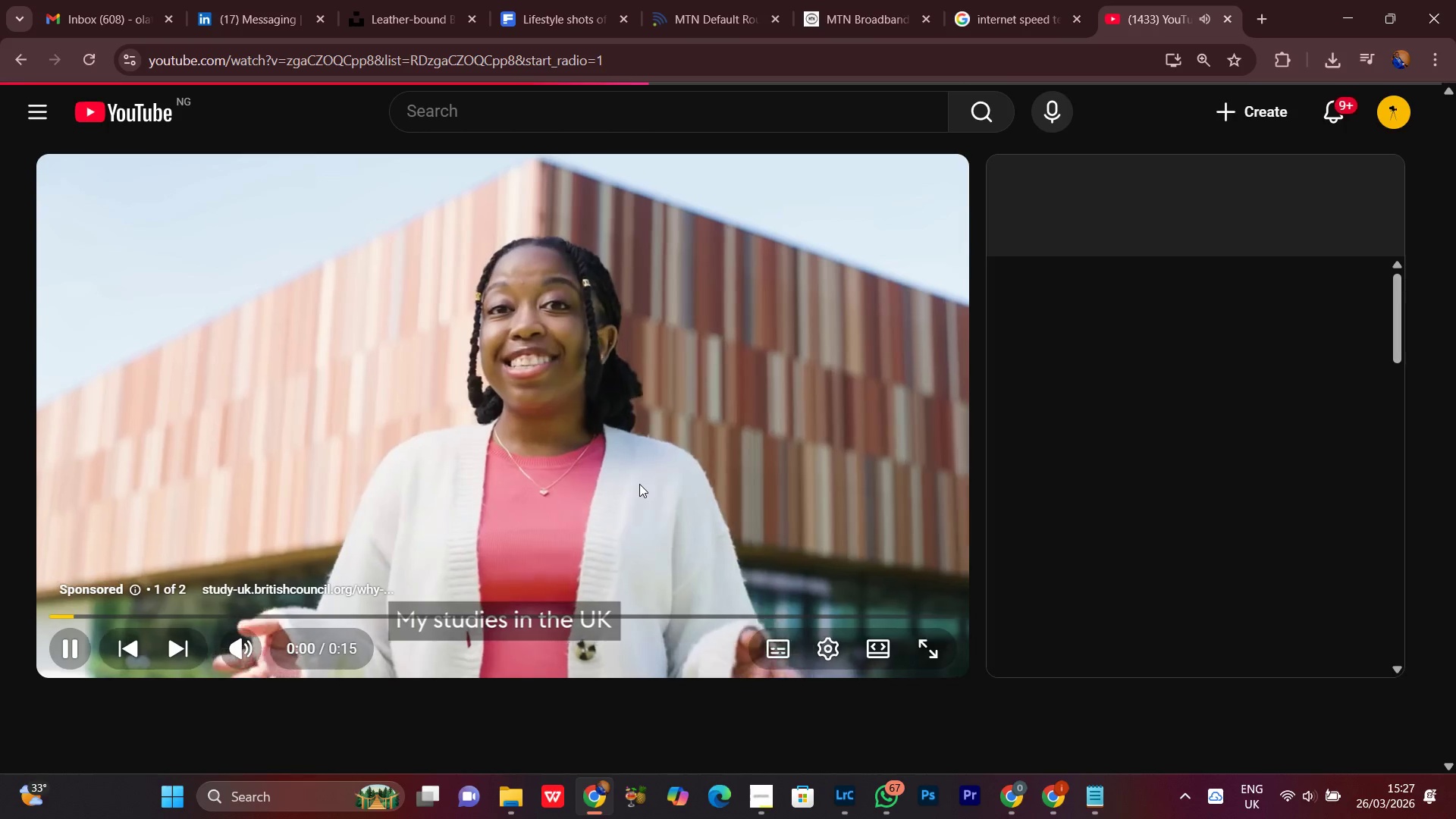 
hold_key(key=VolumeUp, duration=1.28)
 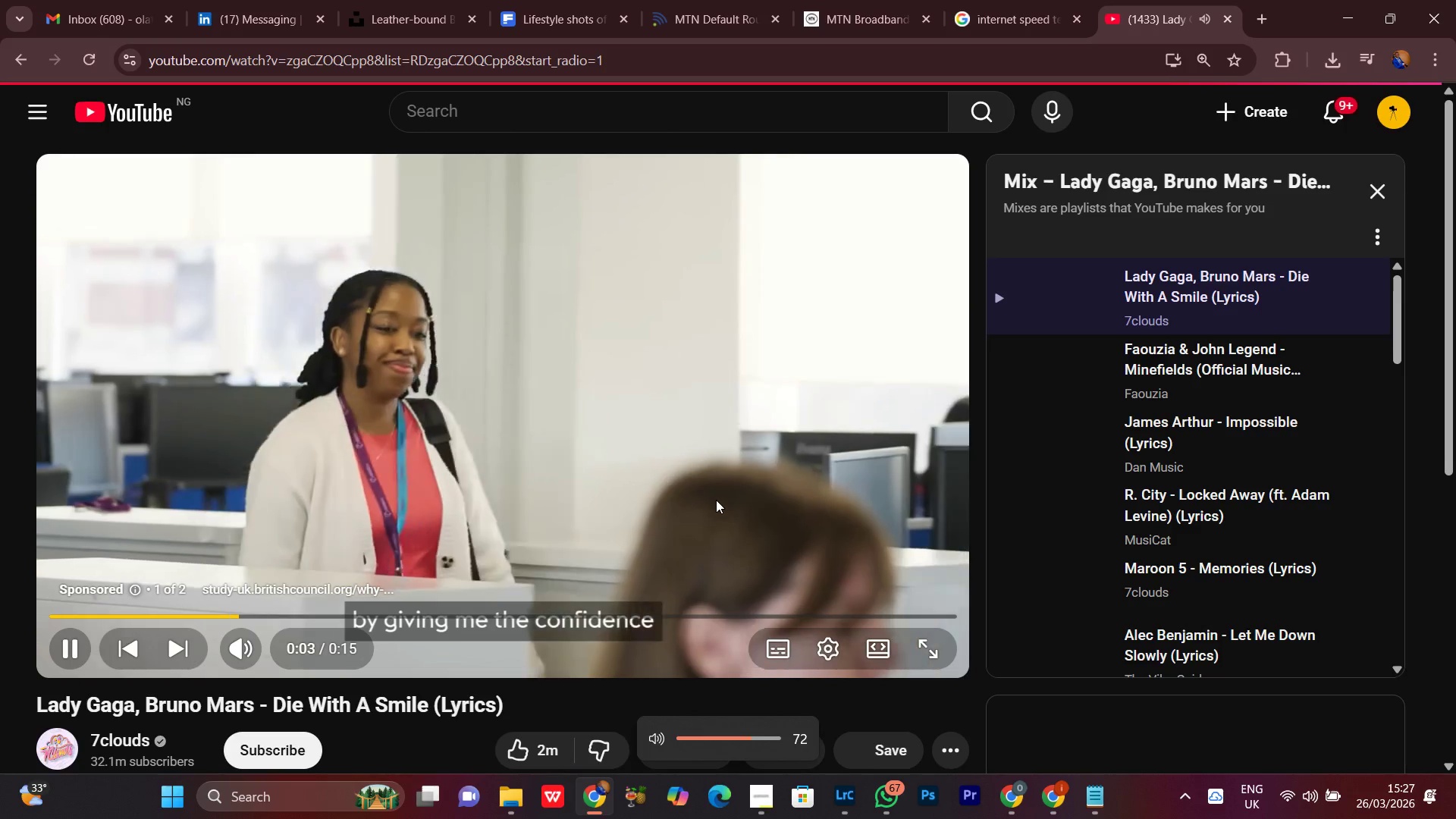 
key(VolumeDown)
 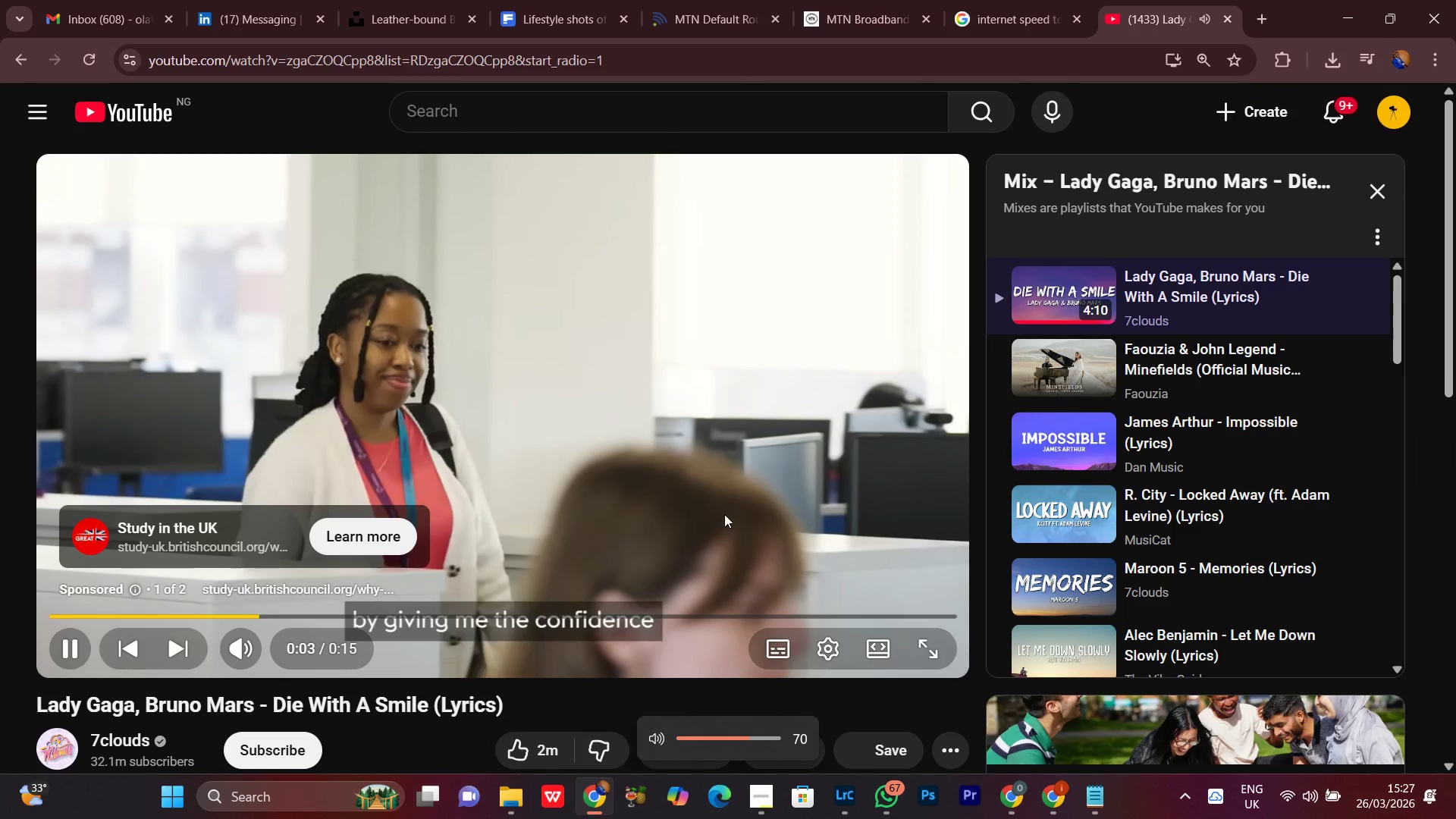 
key(VolumeDown)
 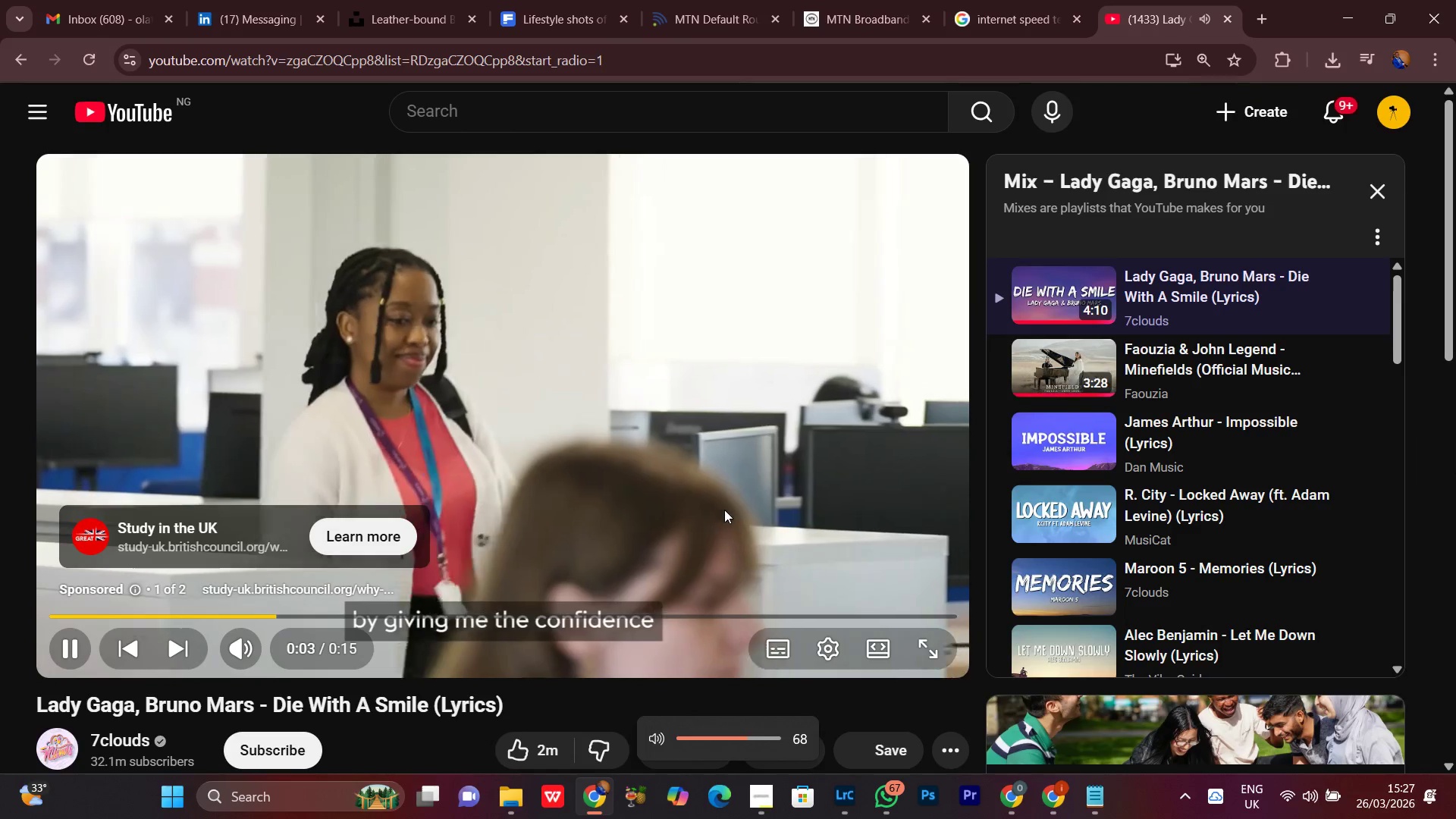 
key(VolumeDown)
 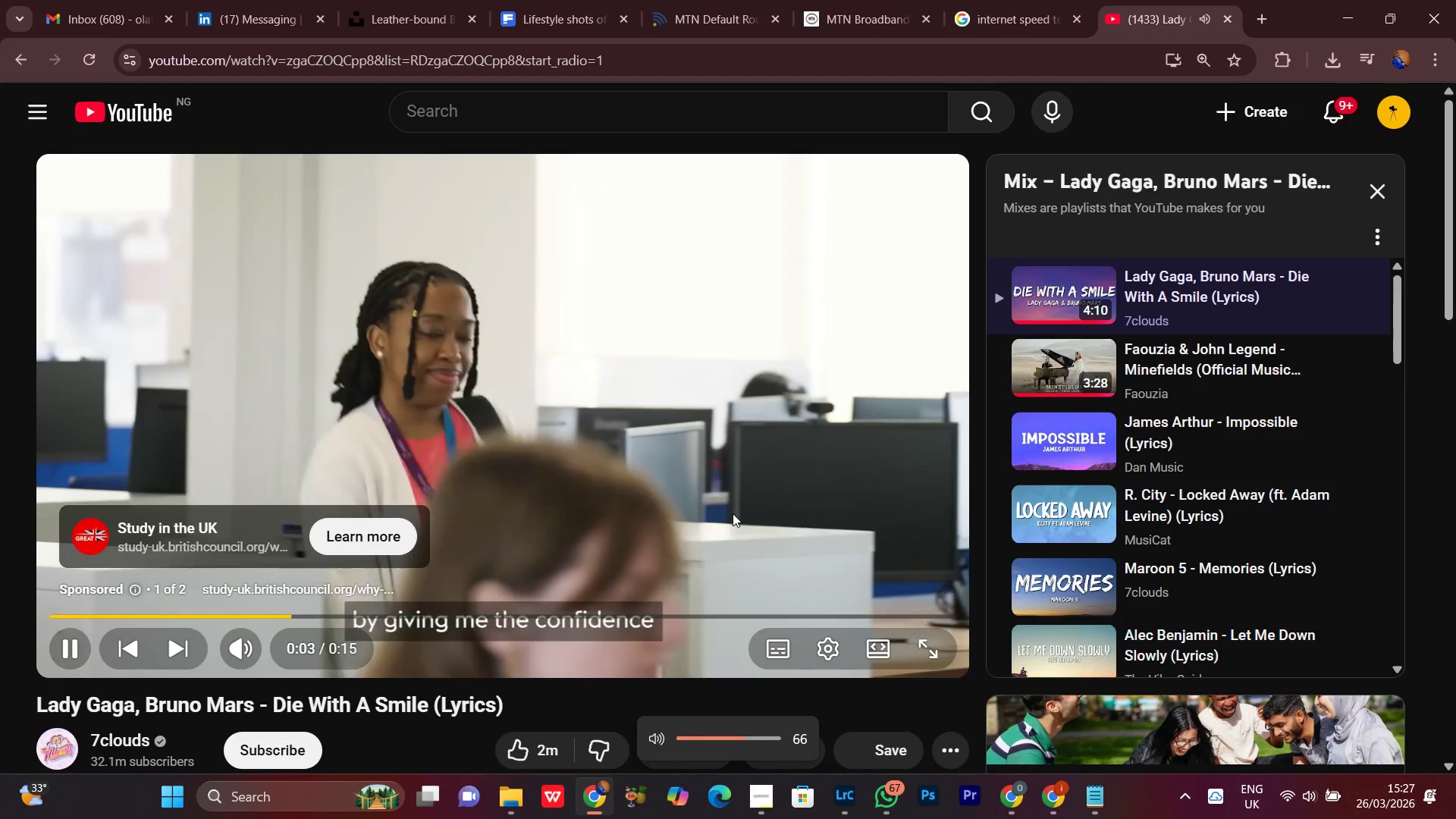 
key(VolumeDown)
 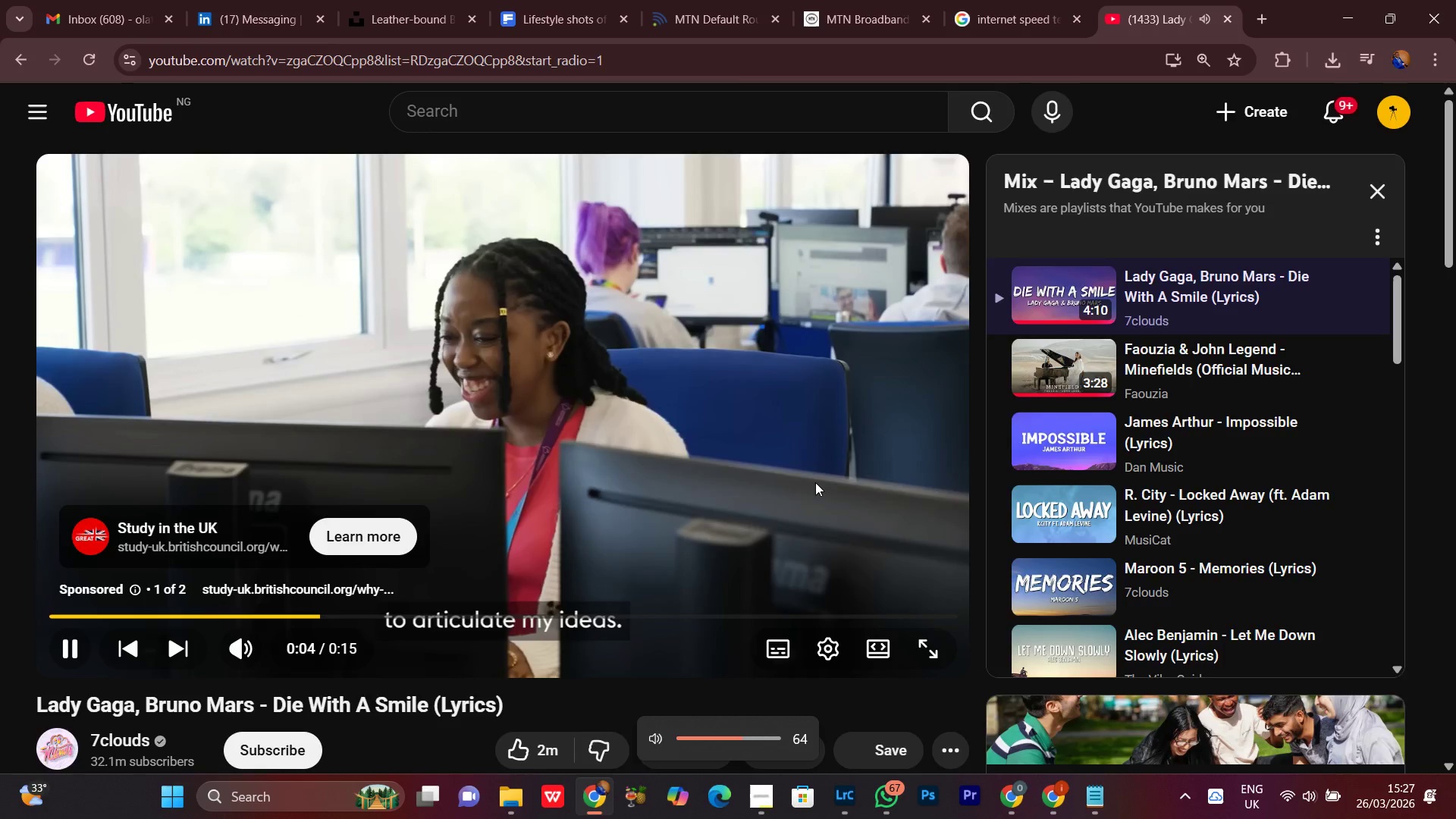 
scroll: coordinate [814, 496], scroll_direction: down, amount: 8.0
 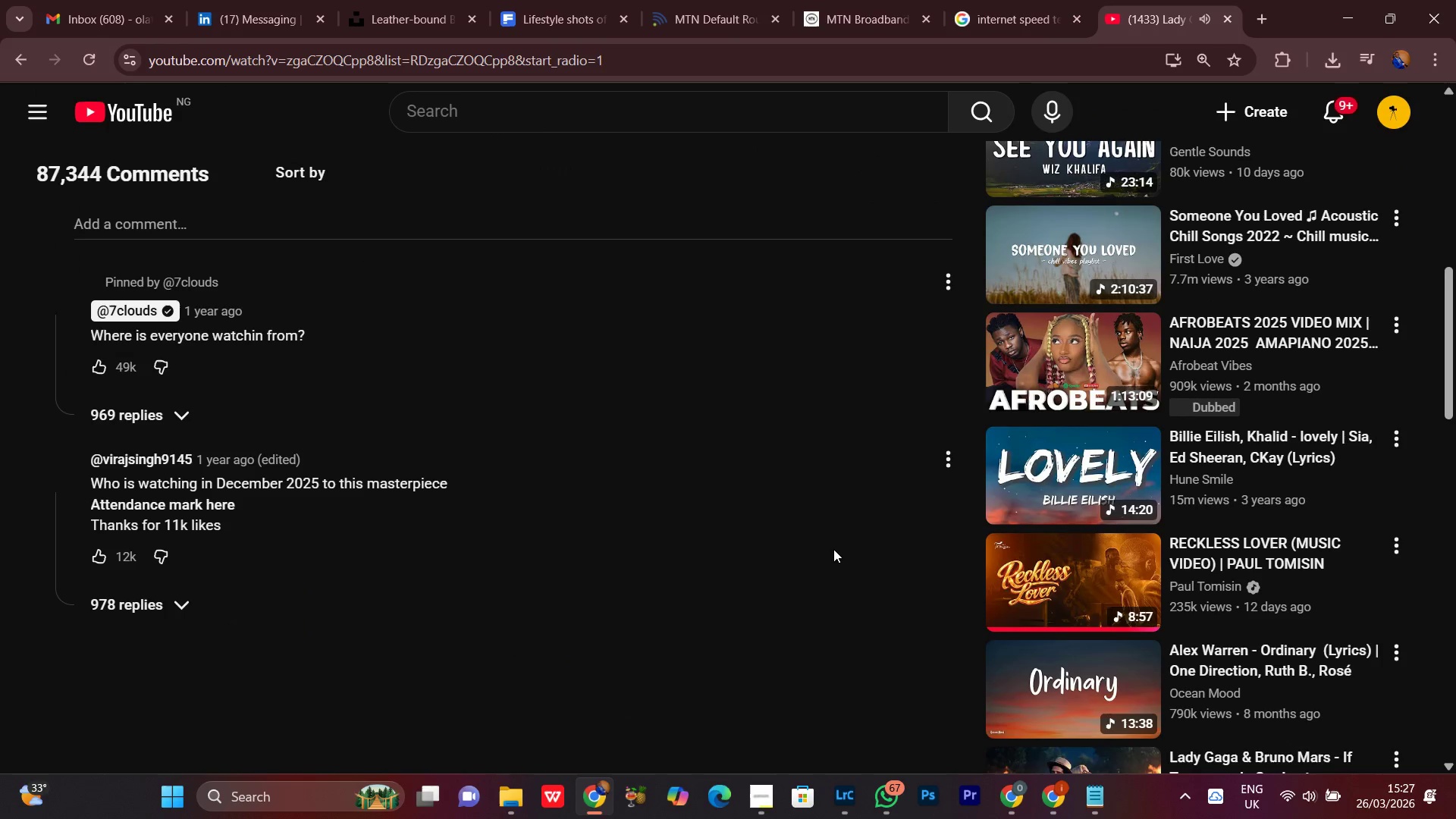 
scroll: coordinate [833, 547], scroll_direction: up, amount: 1.0
 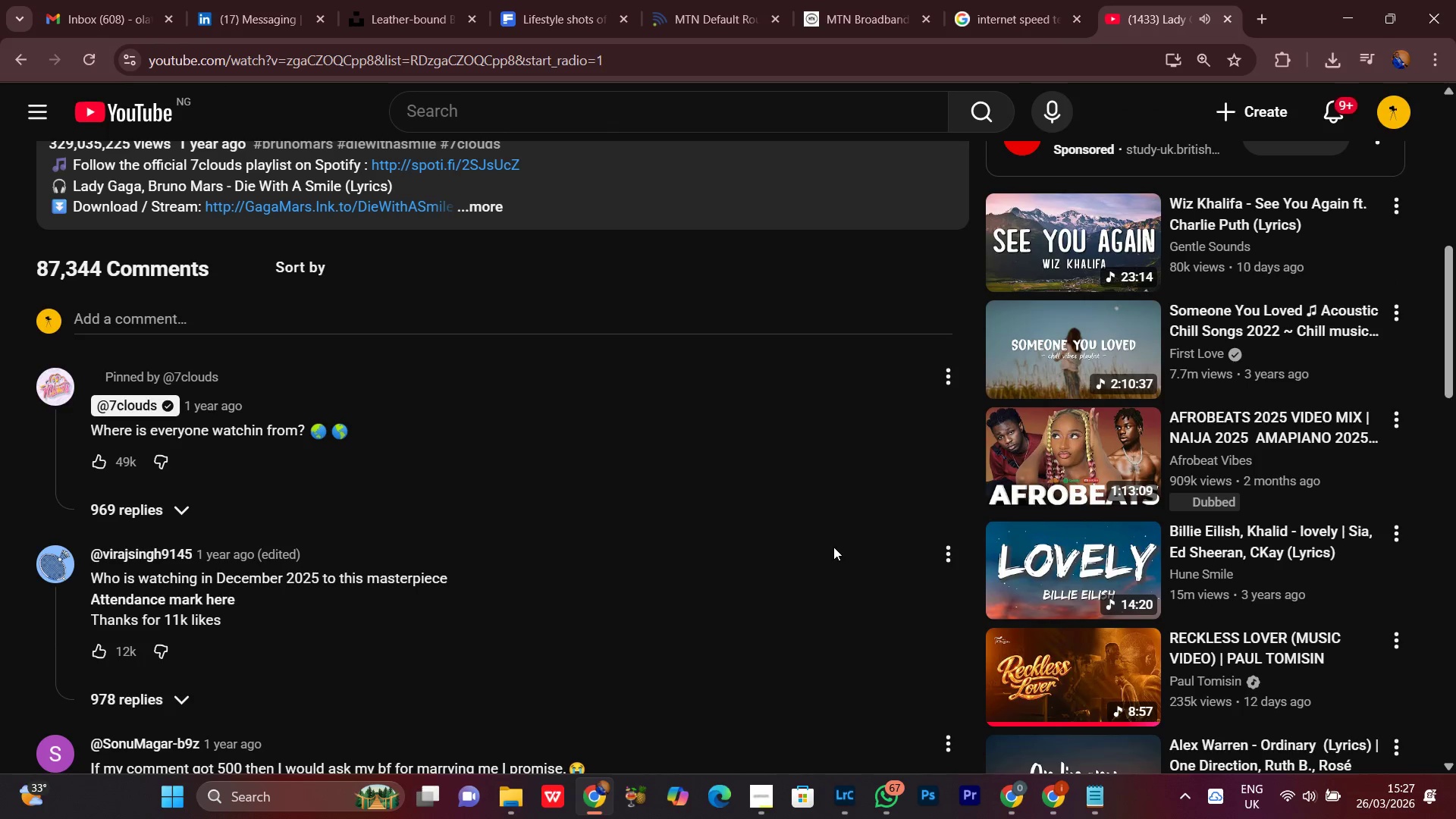 
scroll: coordinate [833, 547], scroll_direction: down, amount: 3.0
 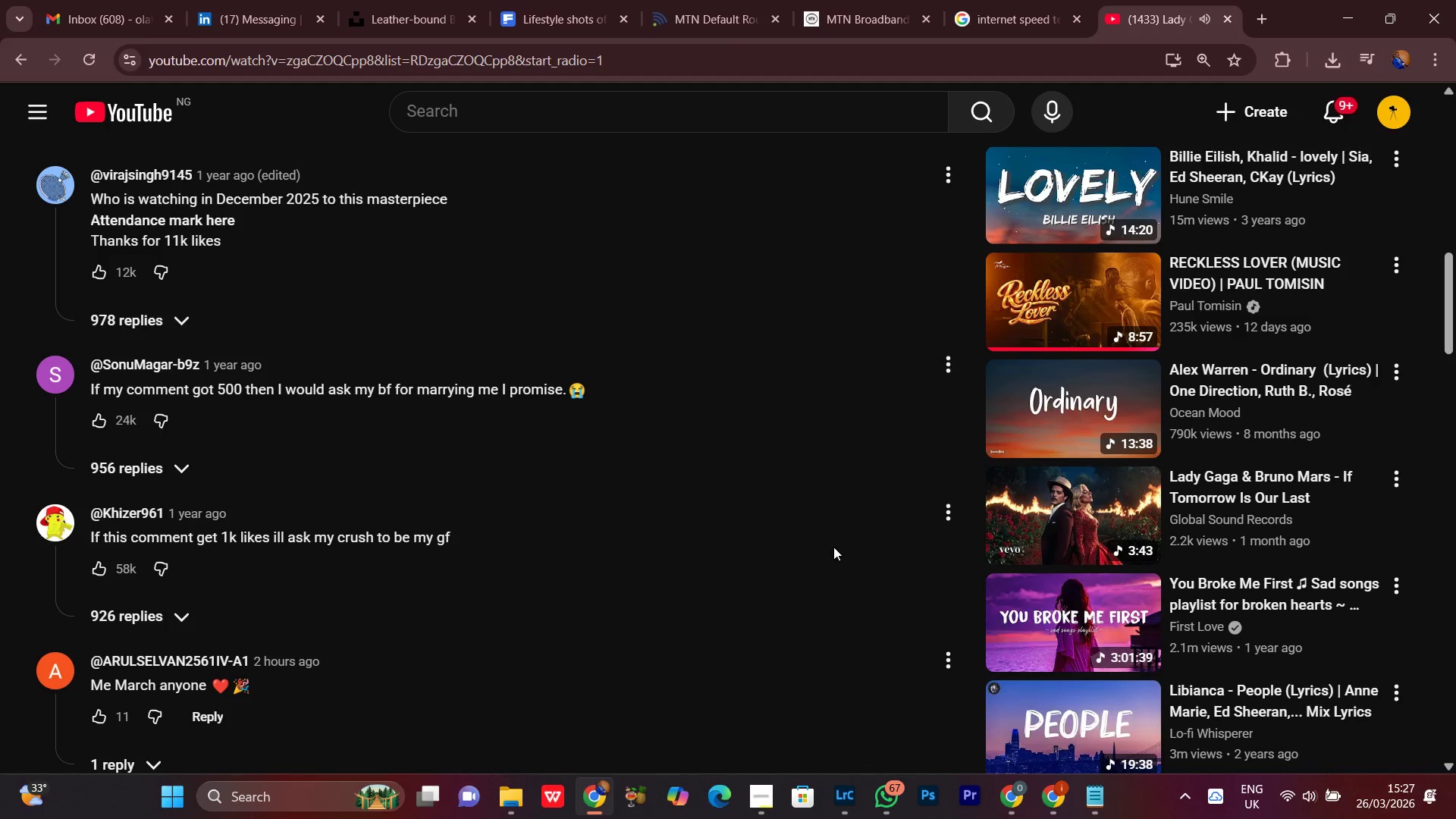 
scroll: coordinate [833, 547], scroll_direction: up, amount: 12.0
 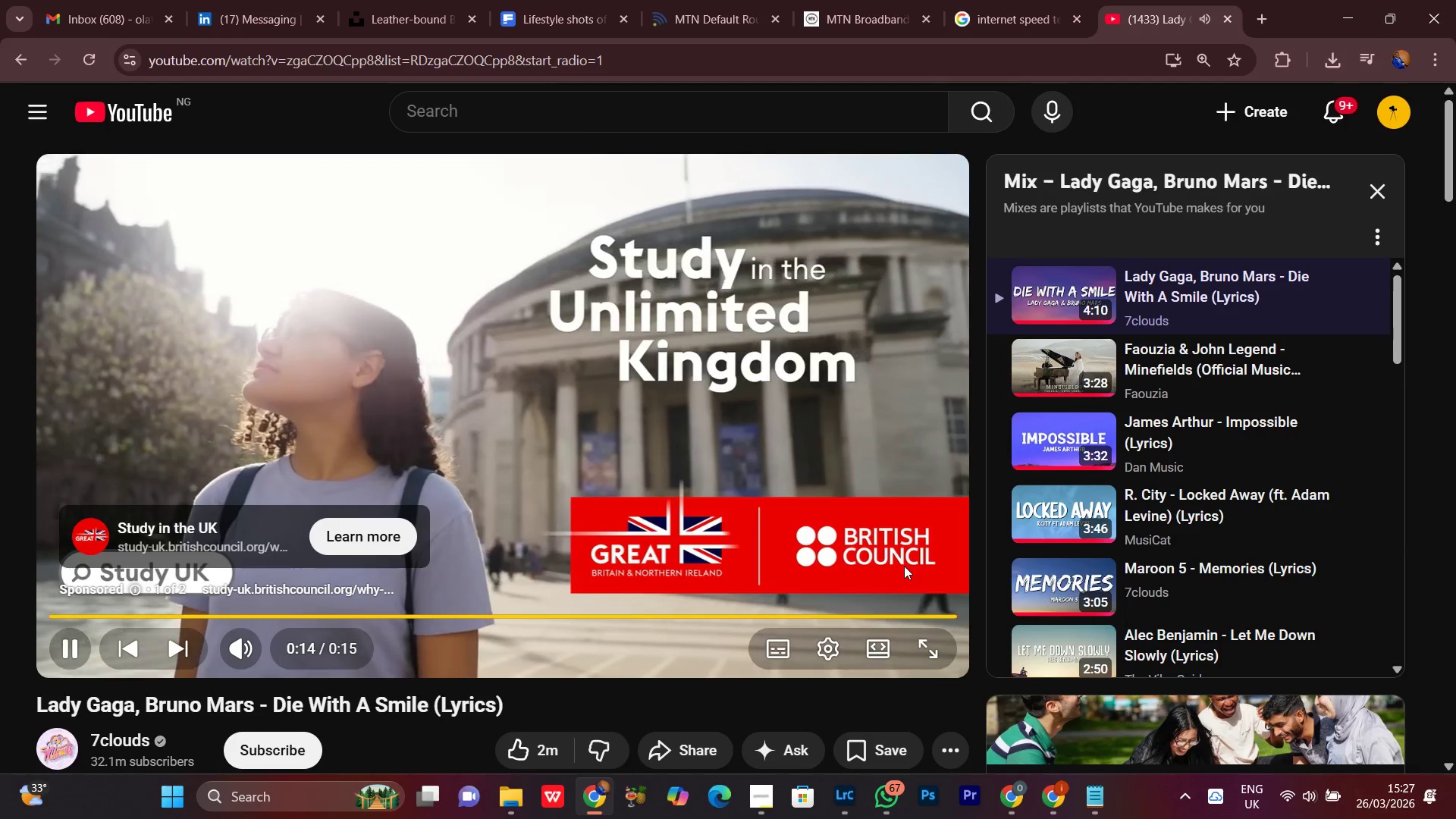 
scroll: coordinate [808, 488], scroll_direction: down, amount: 3.0
 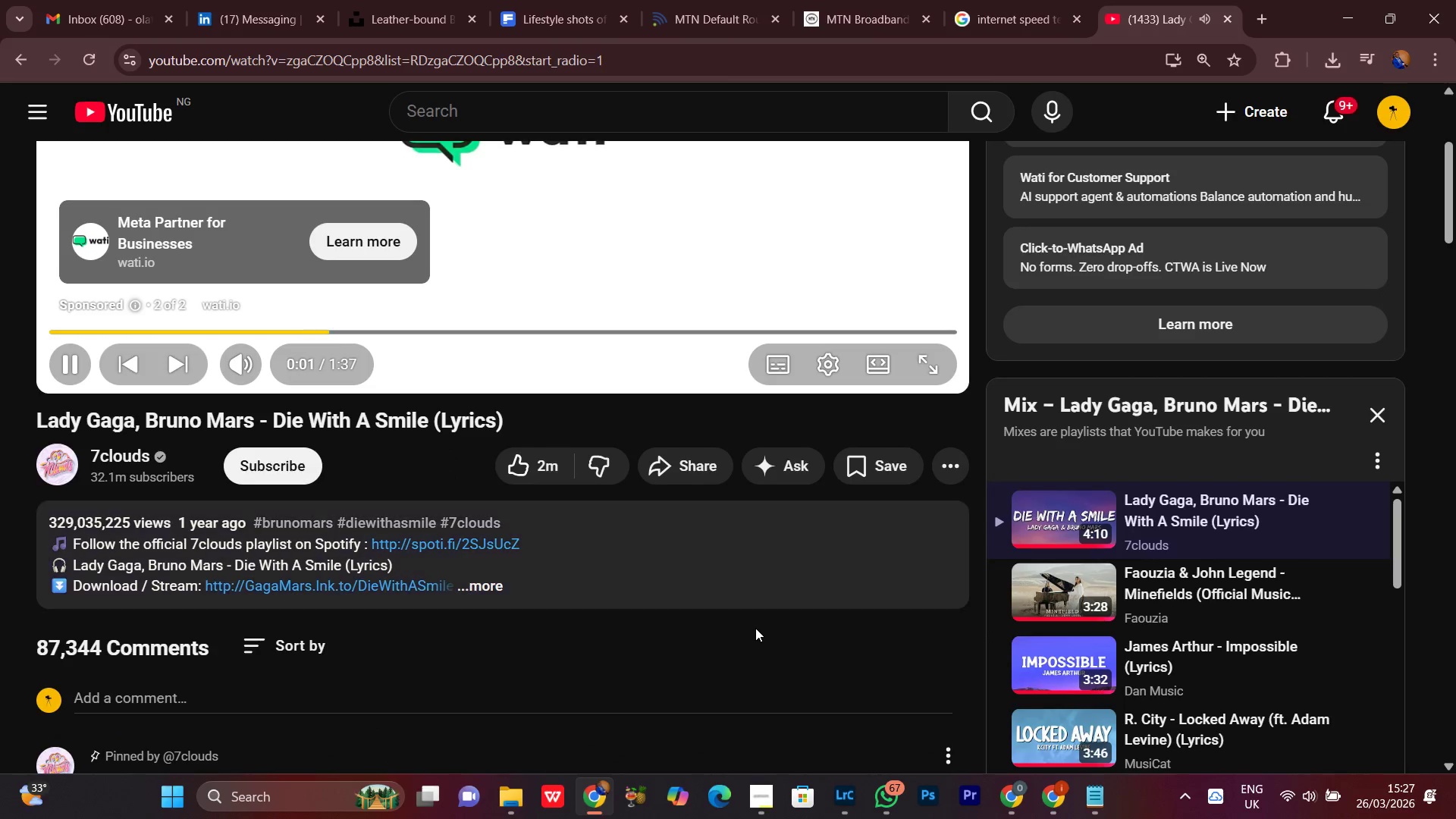 
scroll: coordinate [754, 626], scroll_direction: up, amount: 5.0
 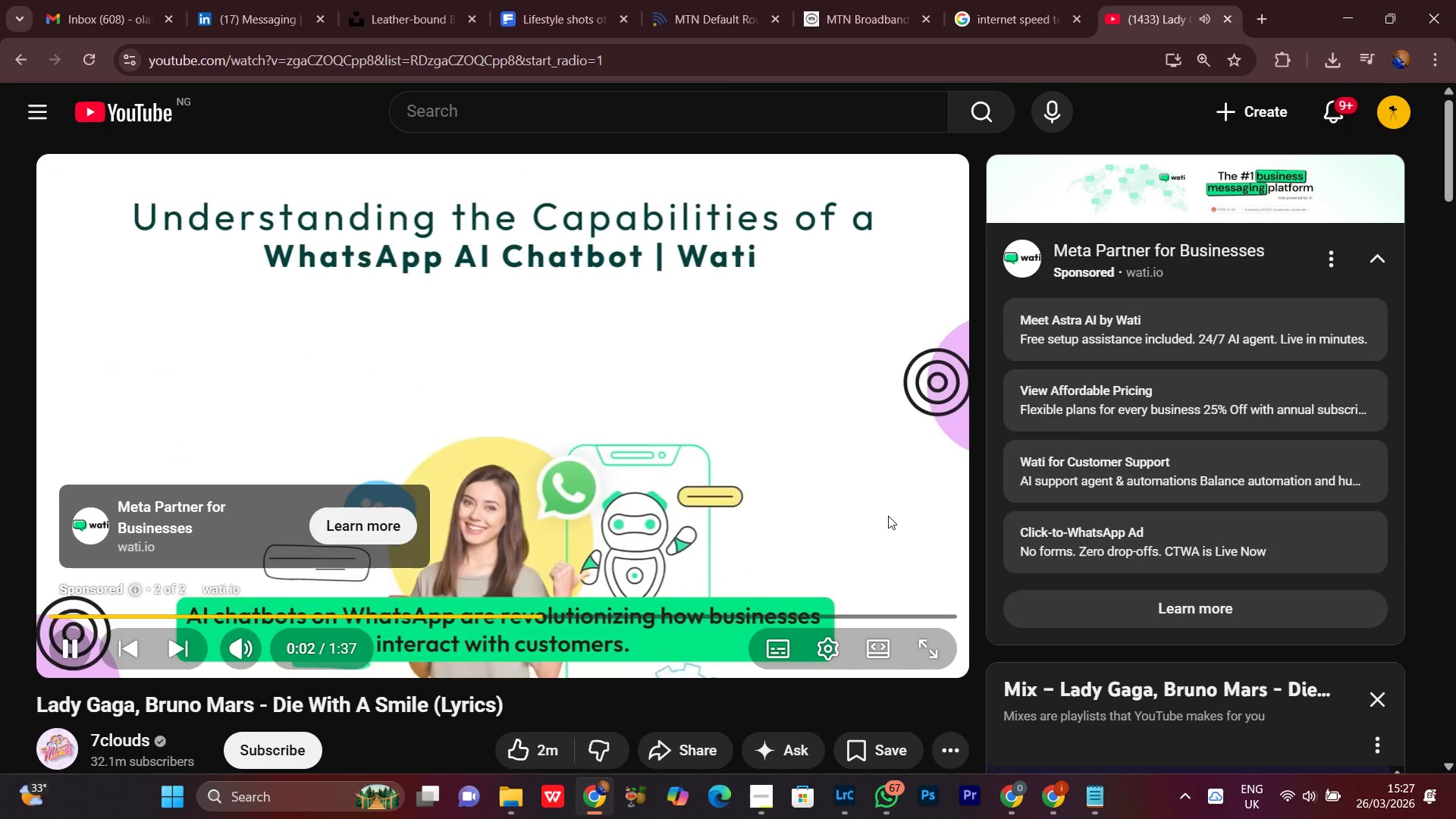 
scroll: coordinate [874, 518], scroll_direction: down, amount: 11.0
 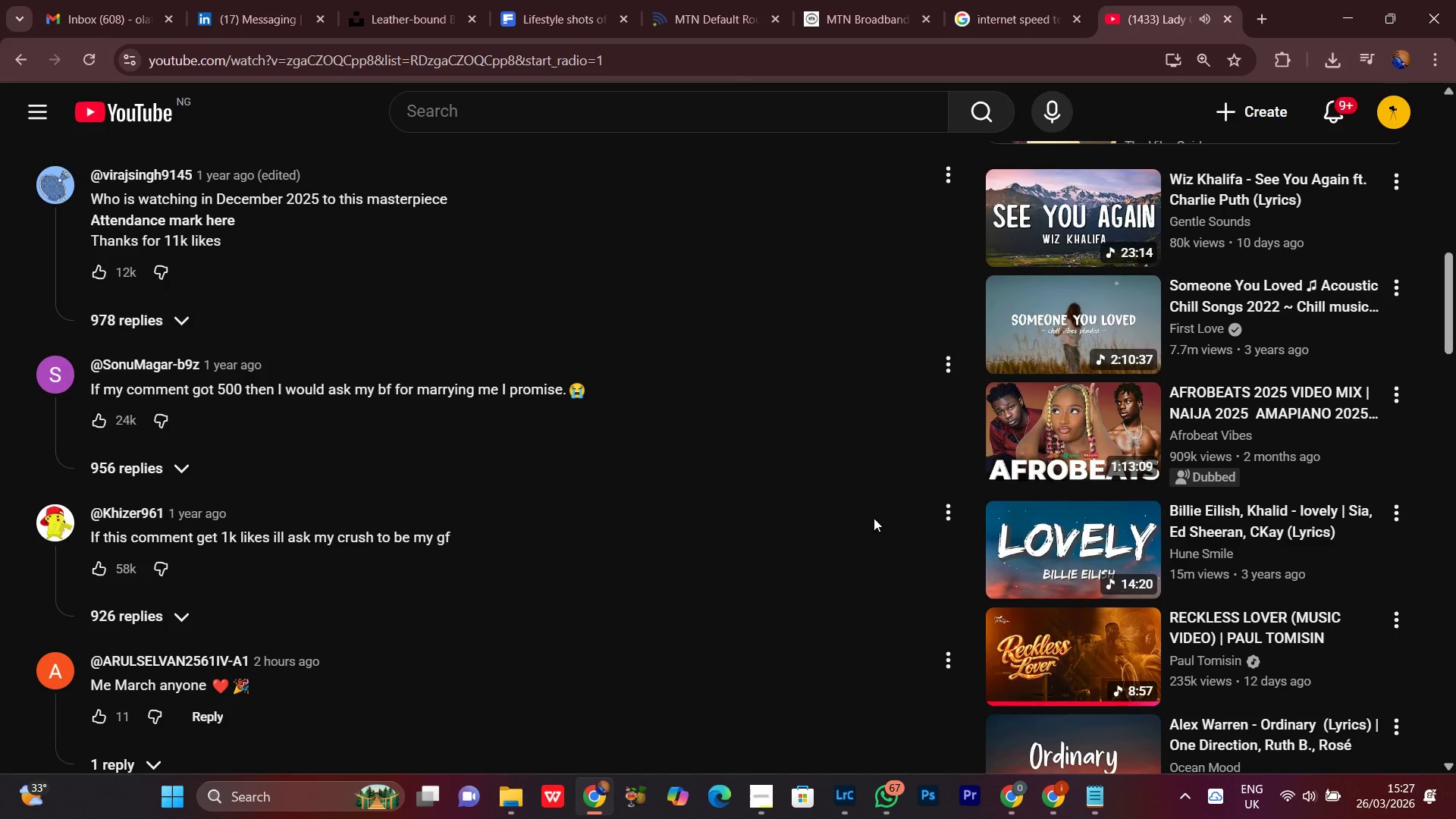 
wait(7.69)
 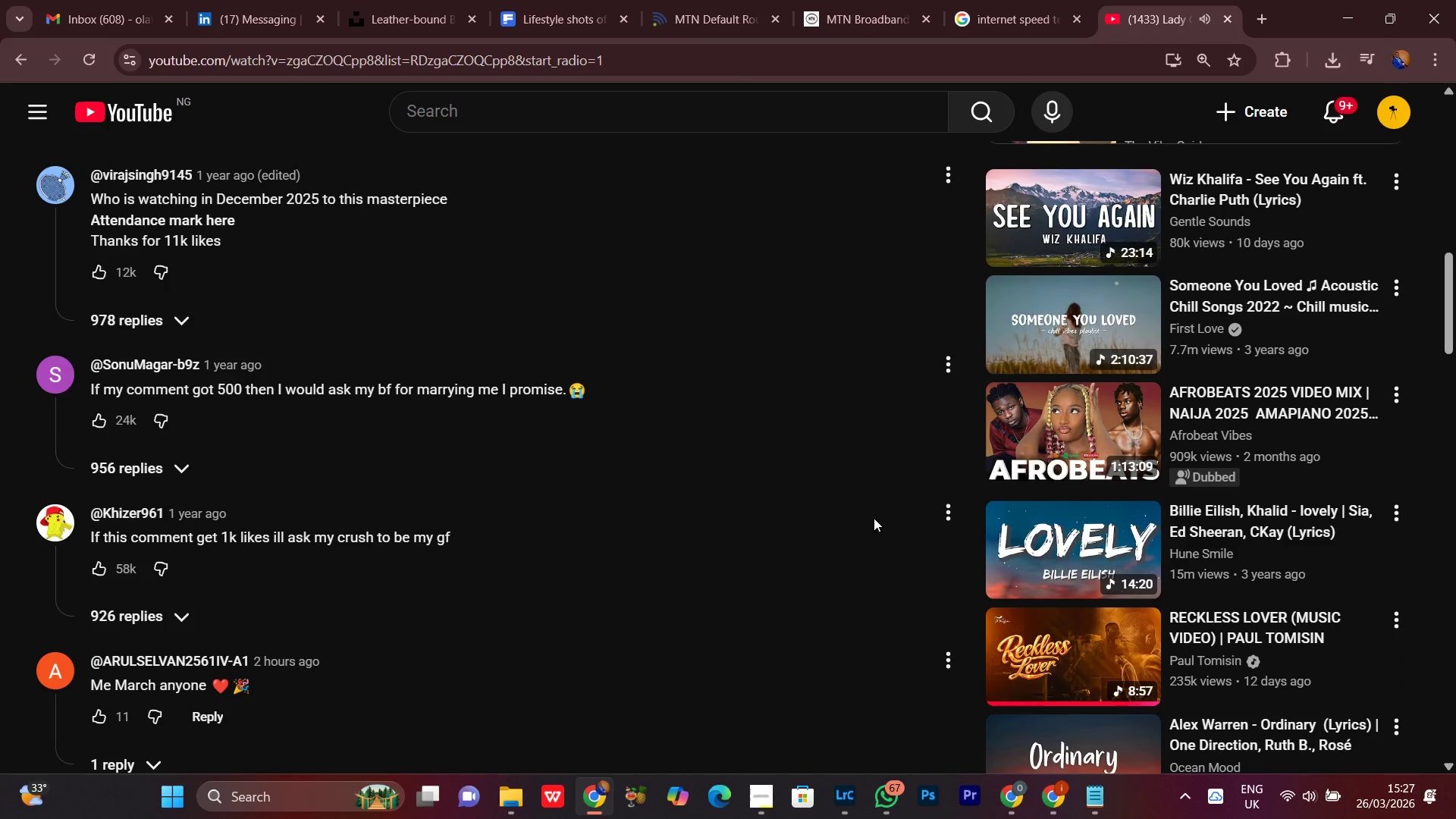 
scroll: coordinate [874, 518], scroll_direction: up, amount: 12.0
 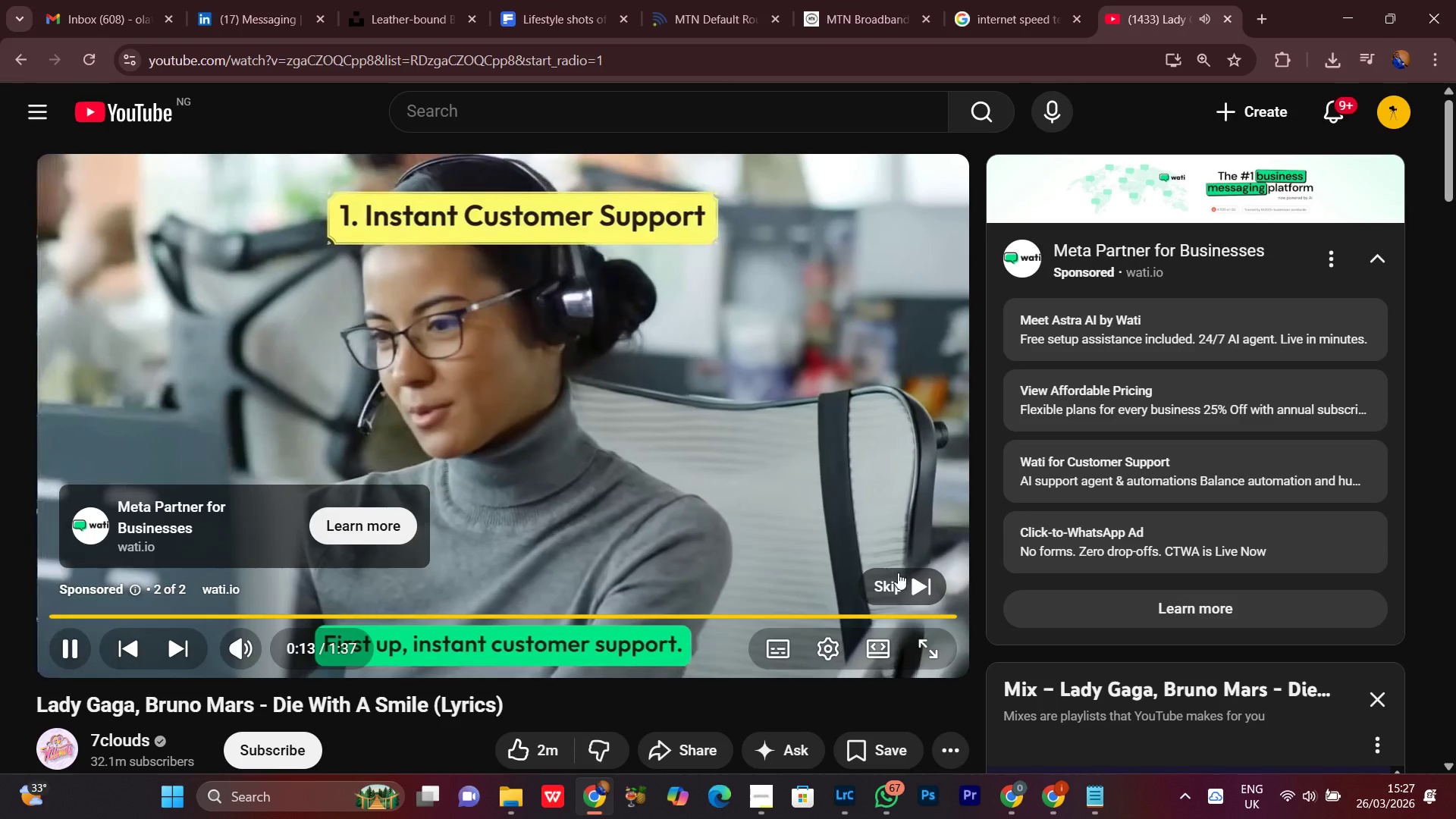 
left_click([897, 577])
 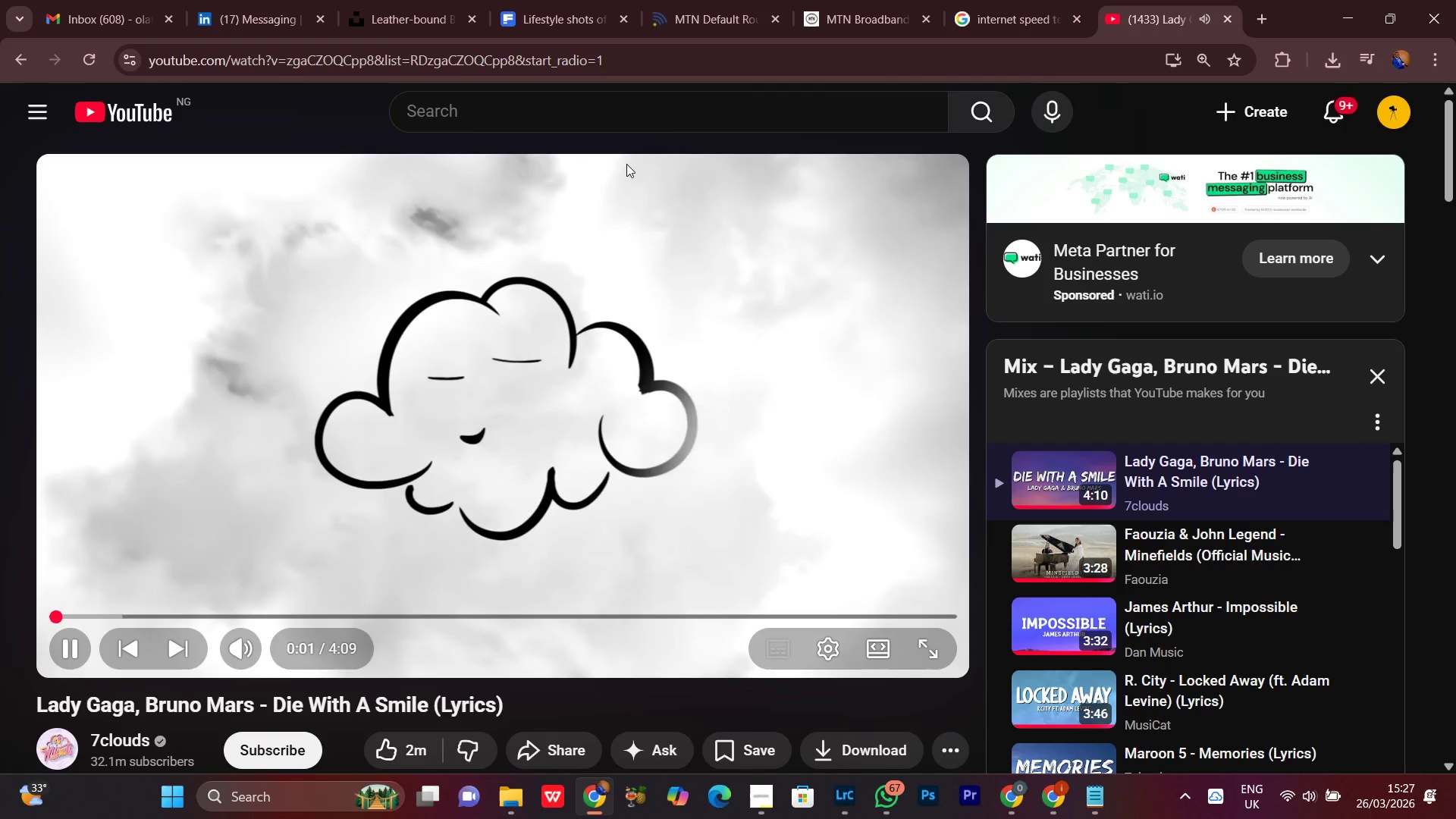 
left_click([716, 17])
 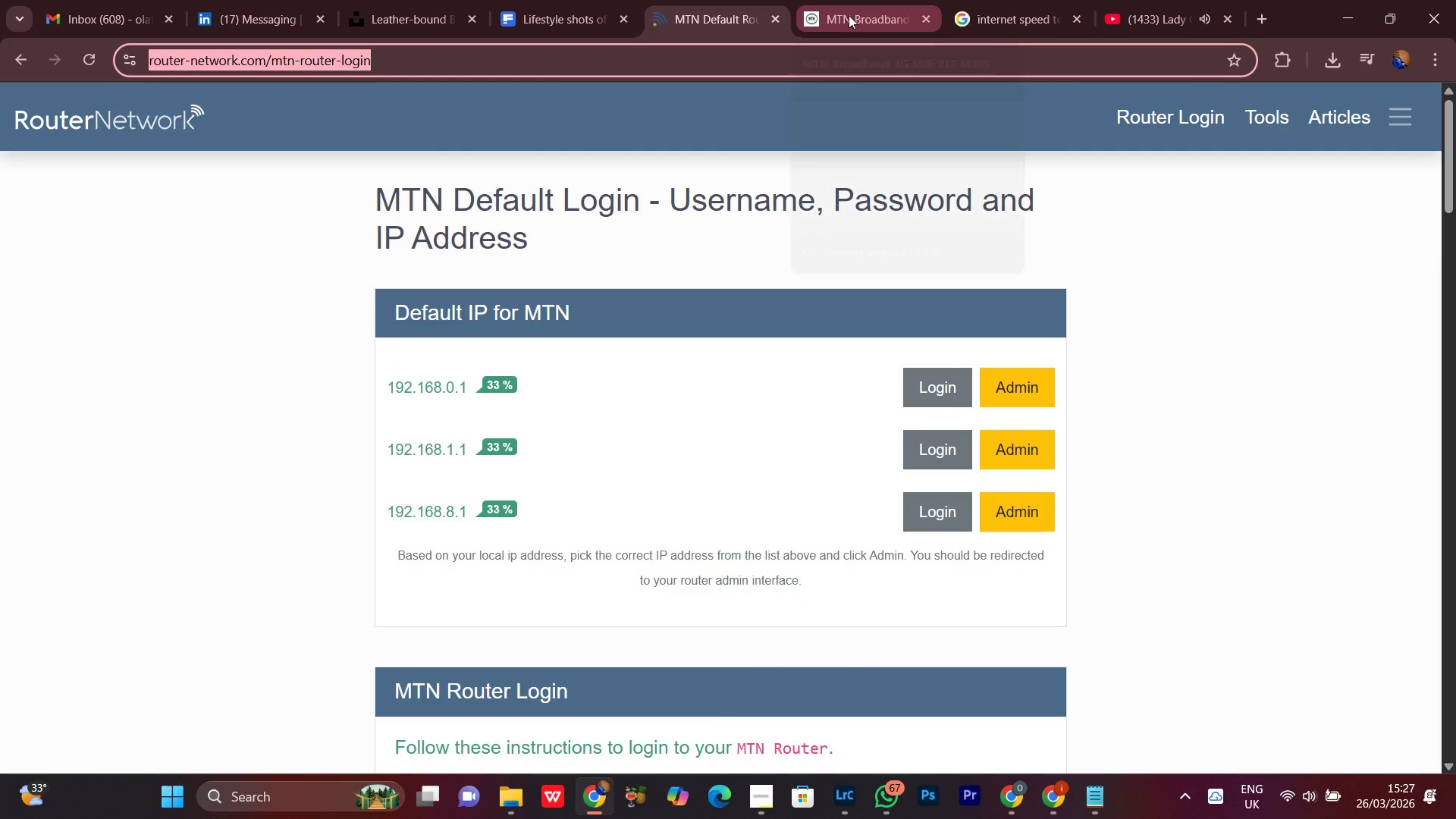 
left_click([849, 15])
 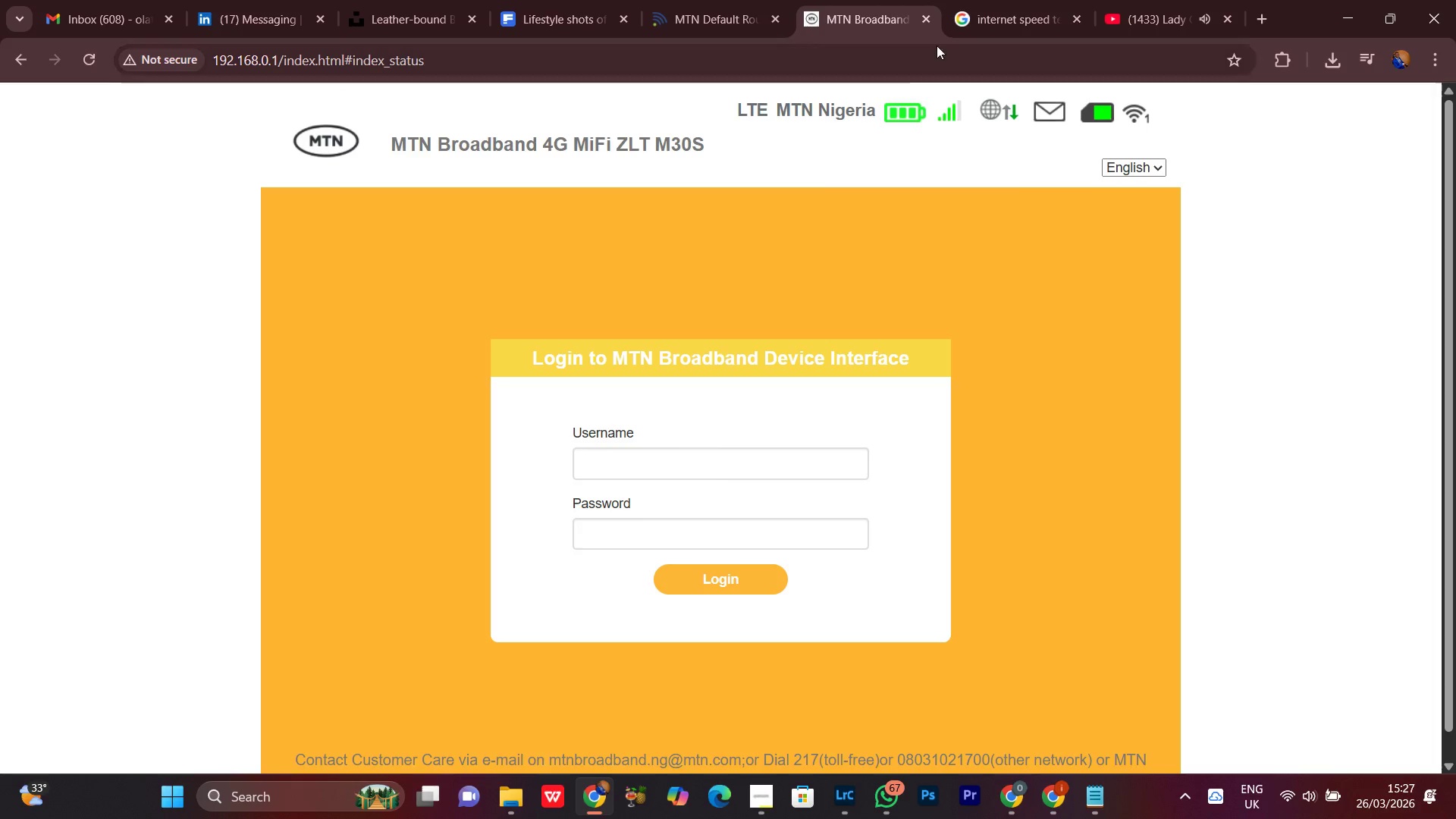 
left_click([1000, 0])
 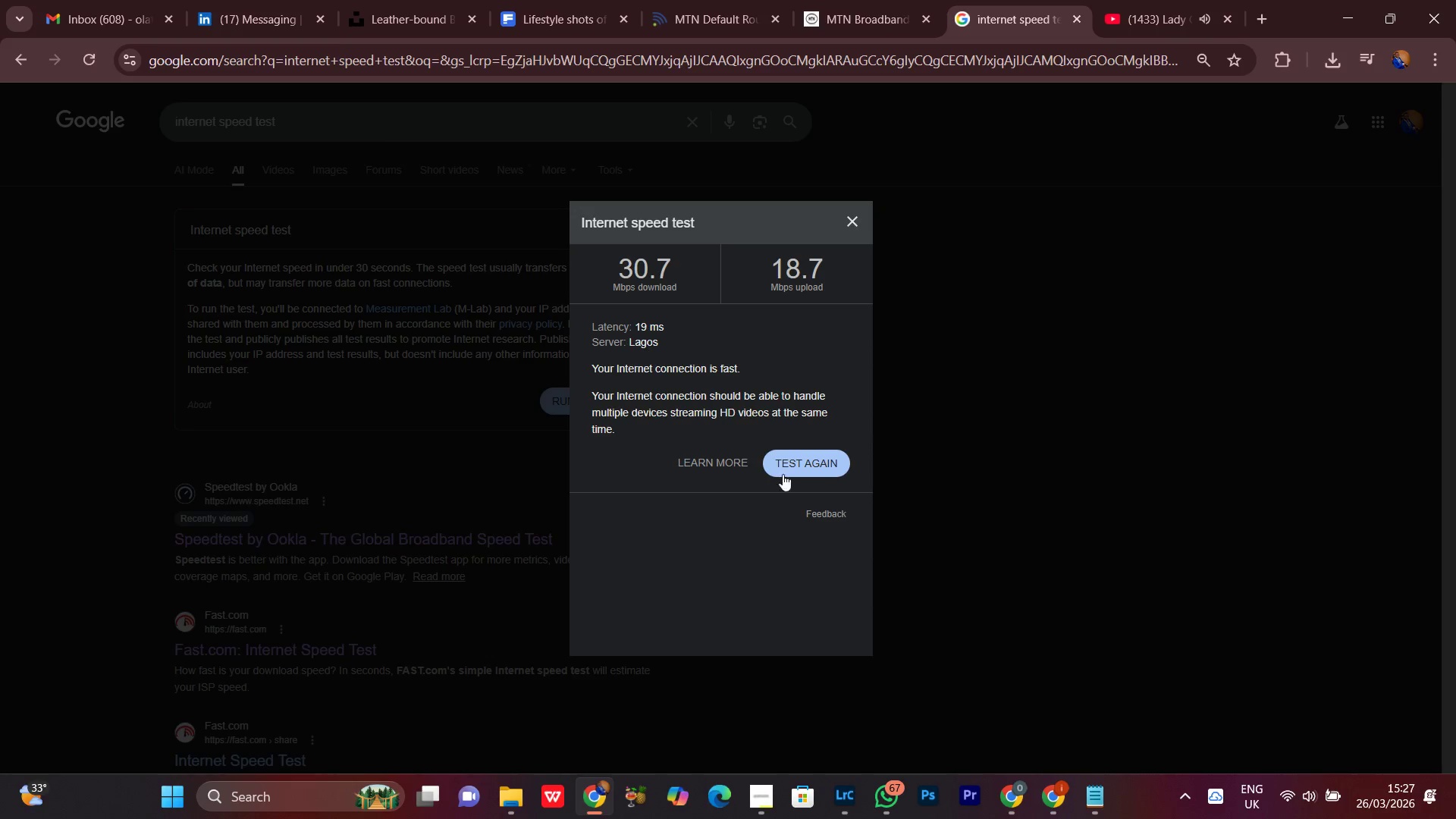 
left_click([809, 476])
 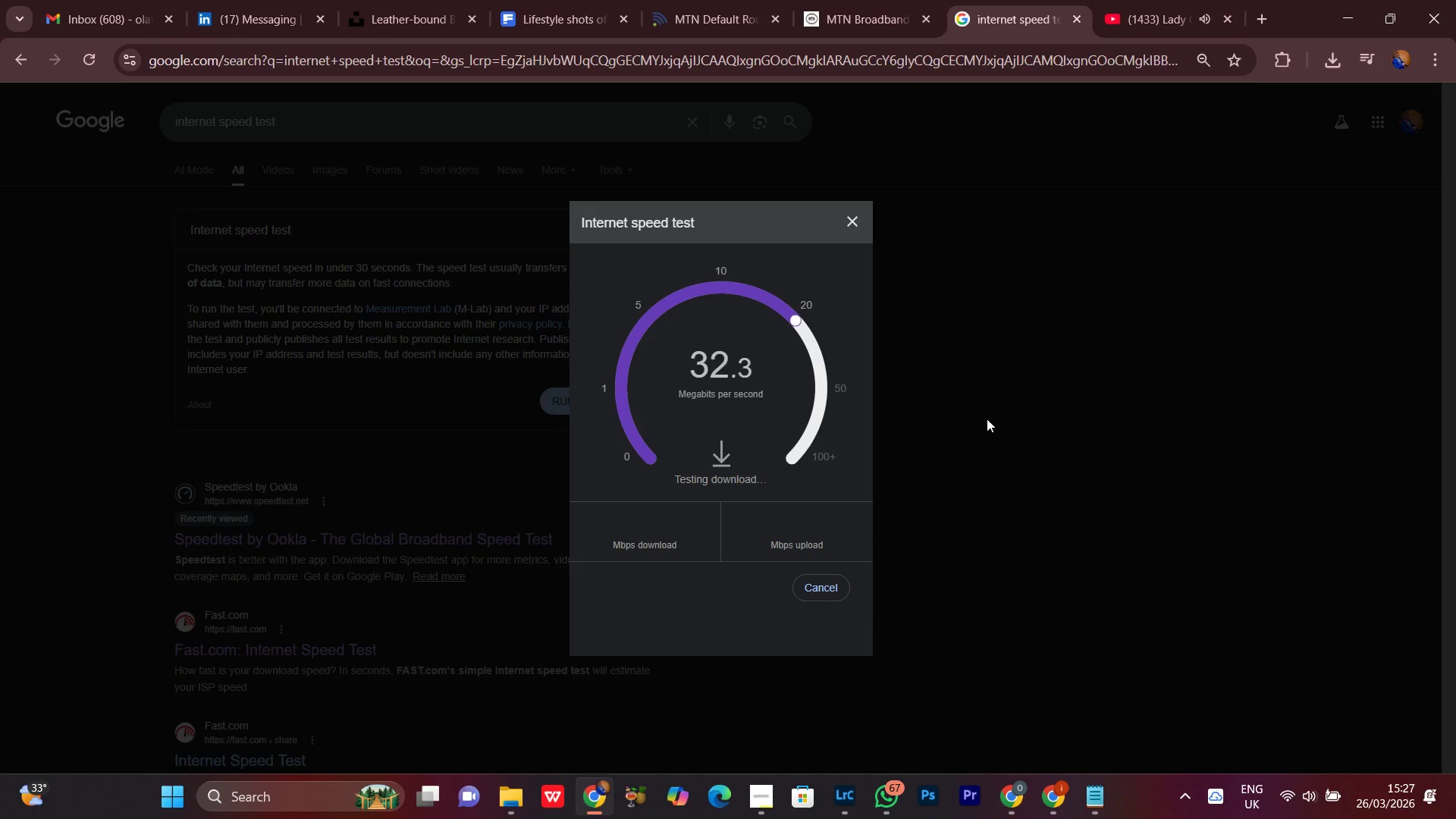 
left_click([1357, 20])
 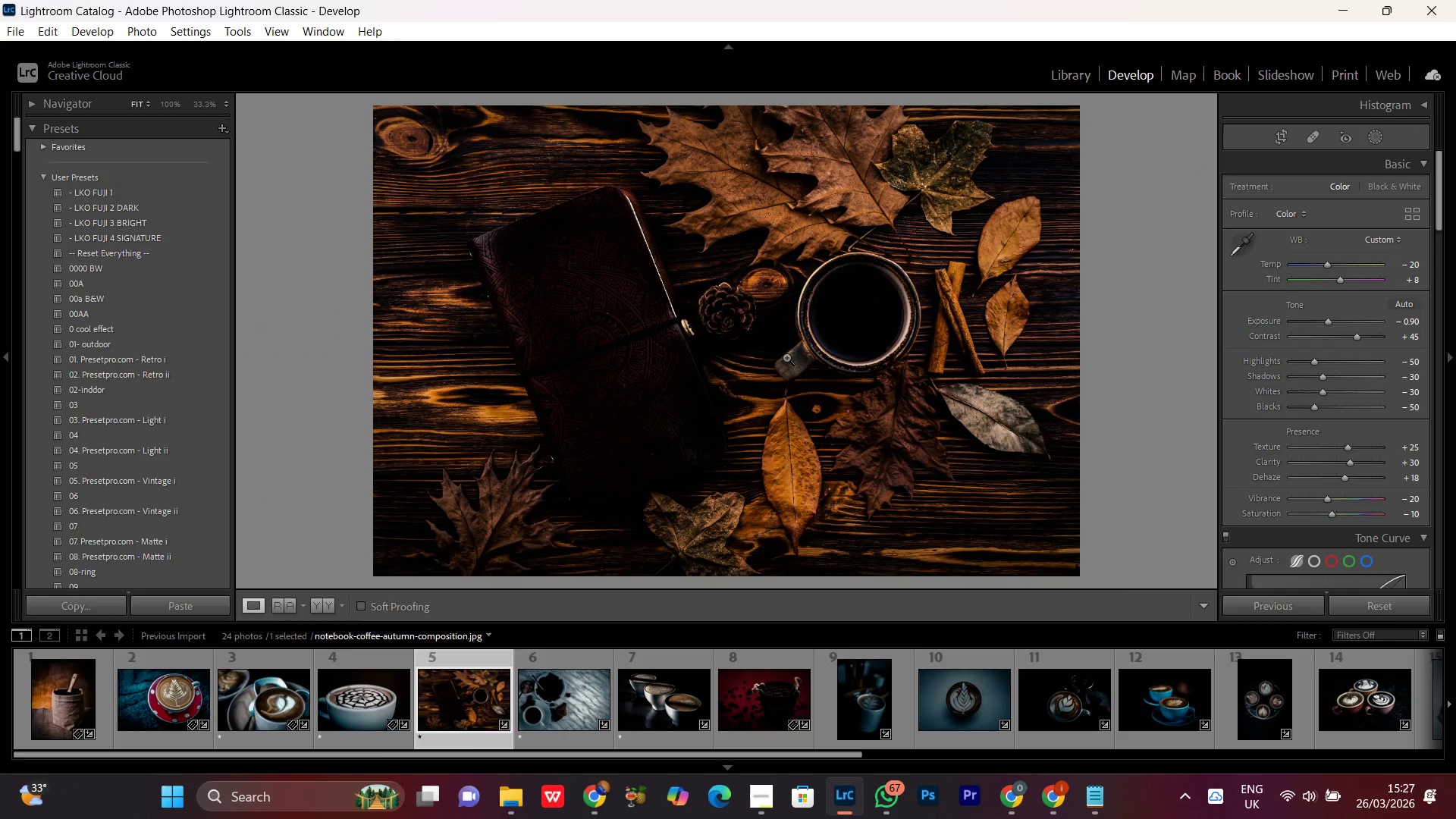 
left_click([804, 392])
 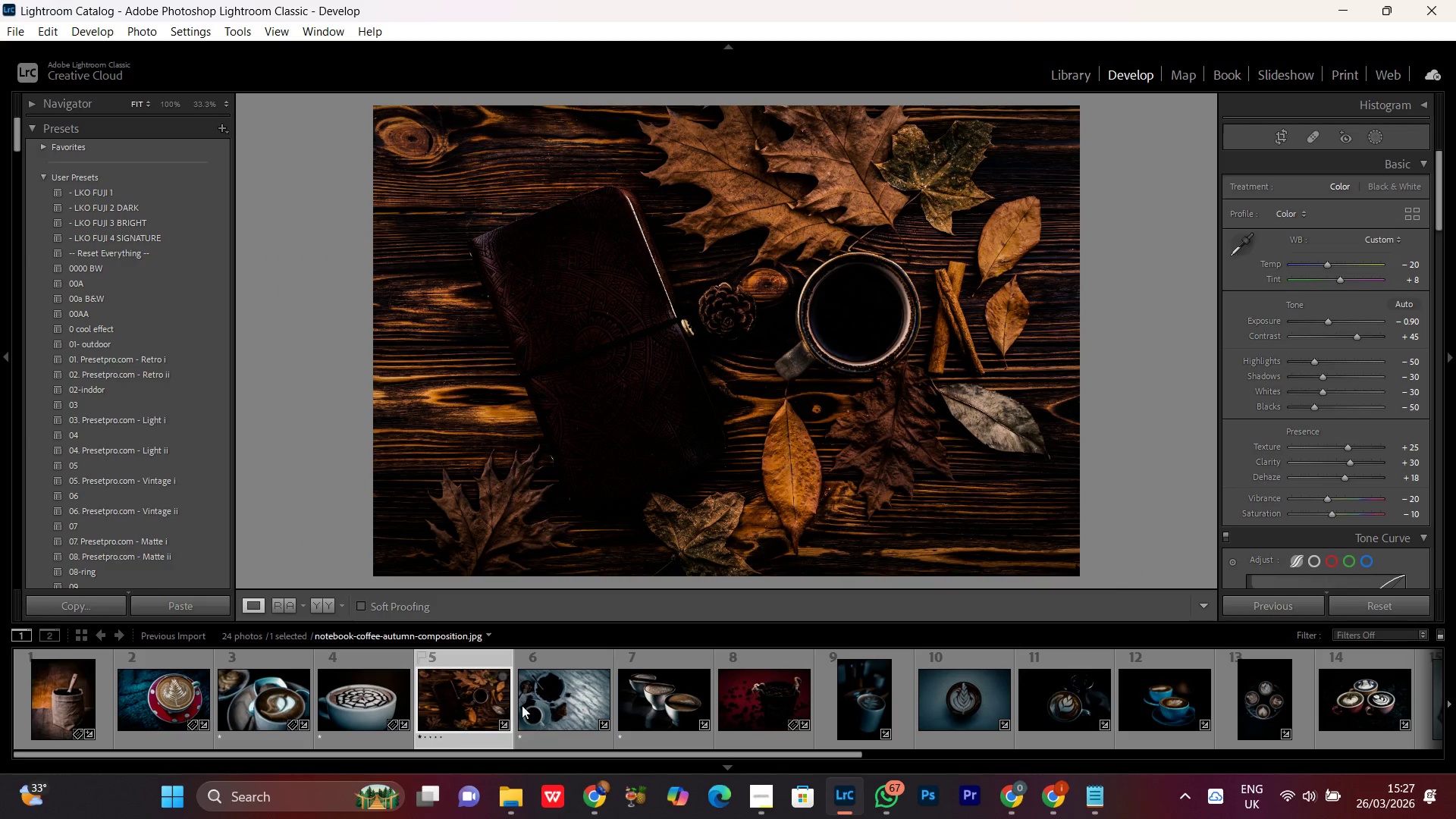 
double_click([529, 707])
 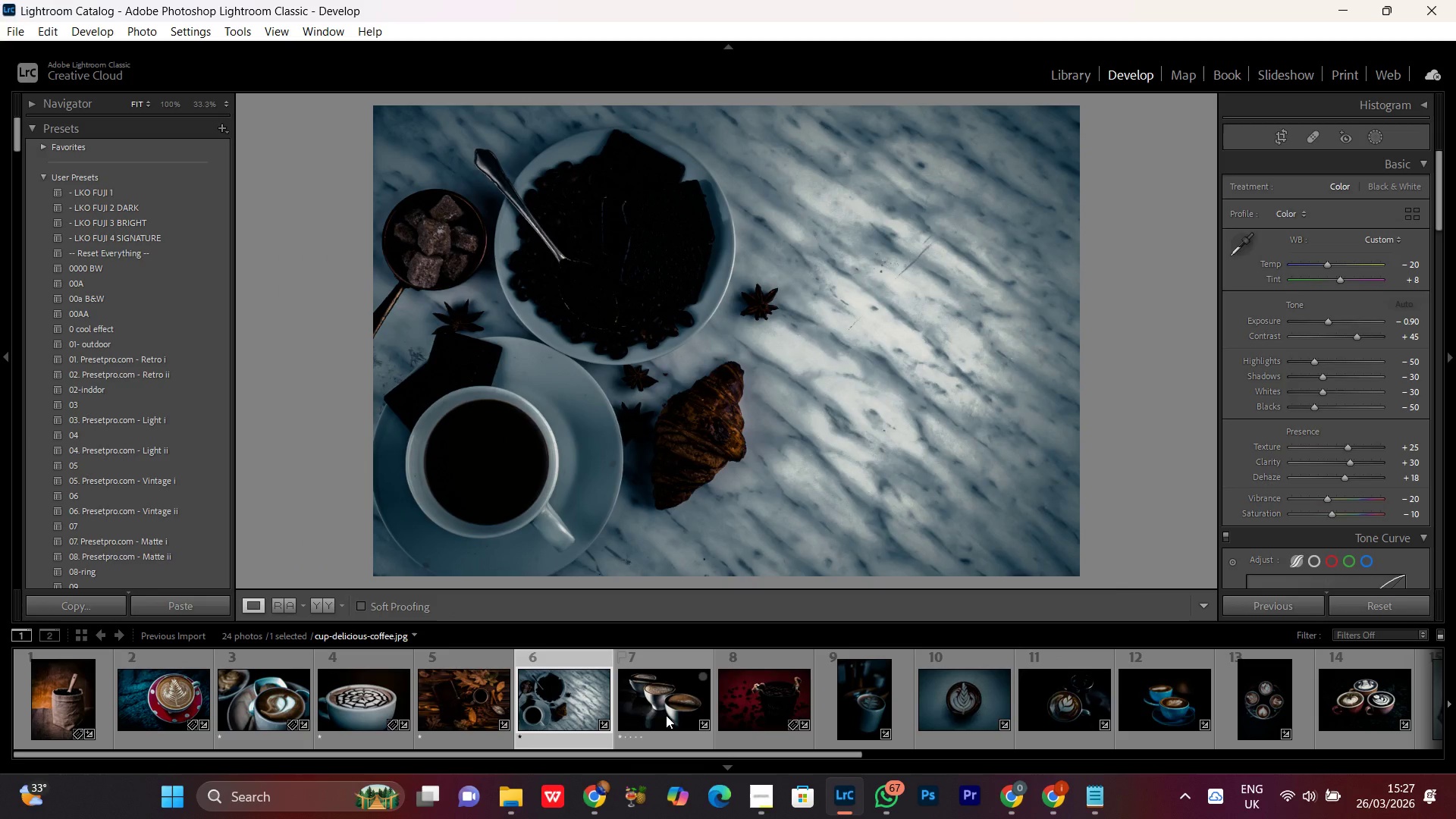 
double_click([670, 710])
 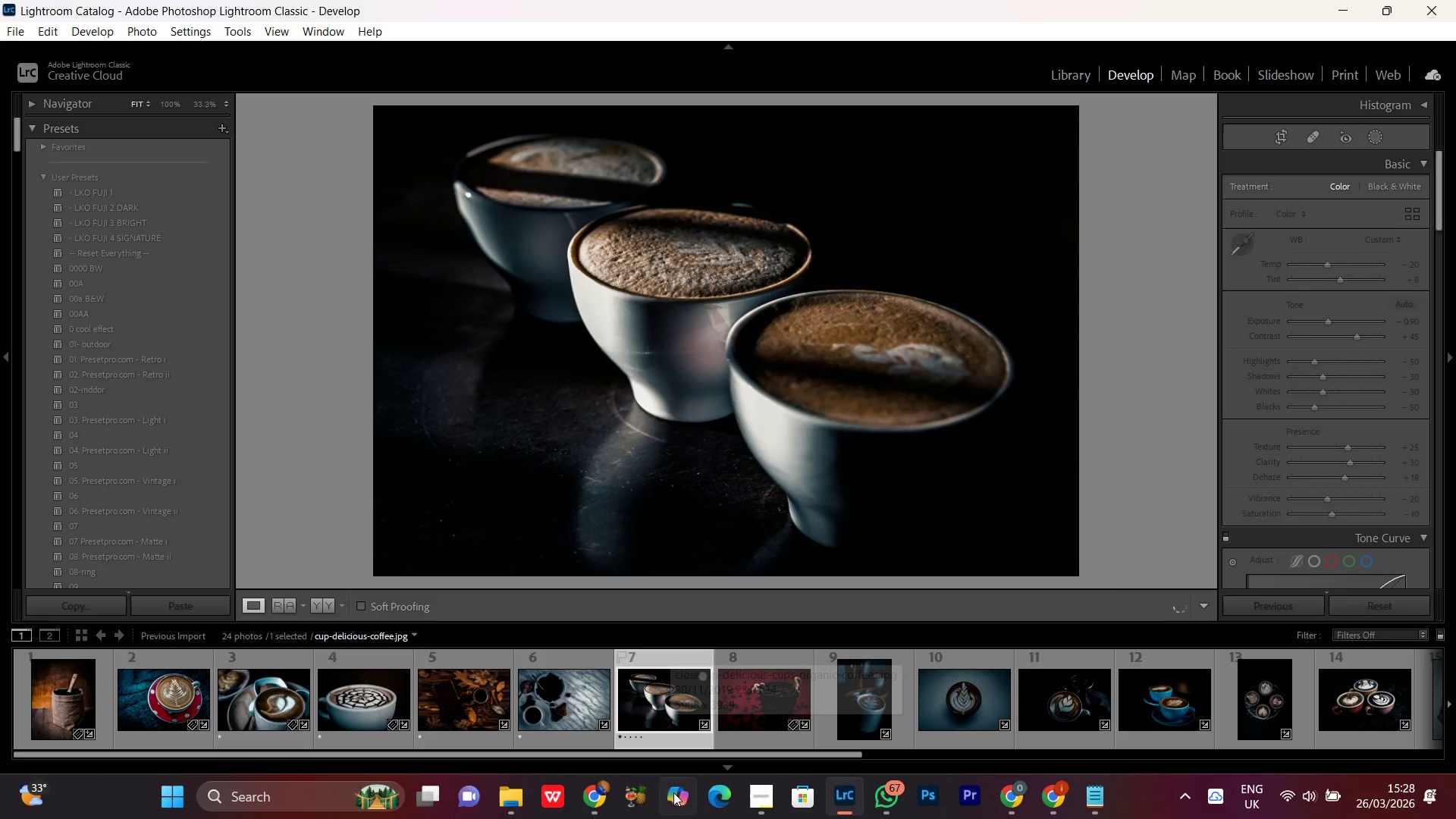 
left_click([765, 804])